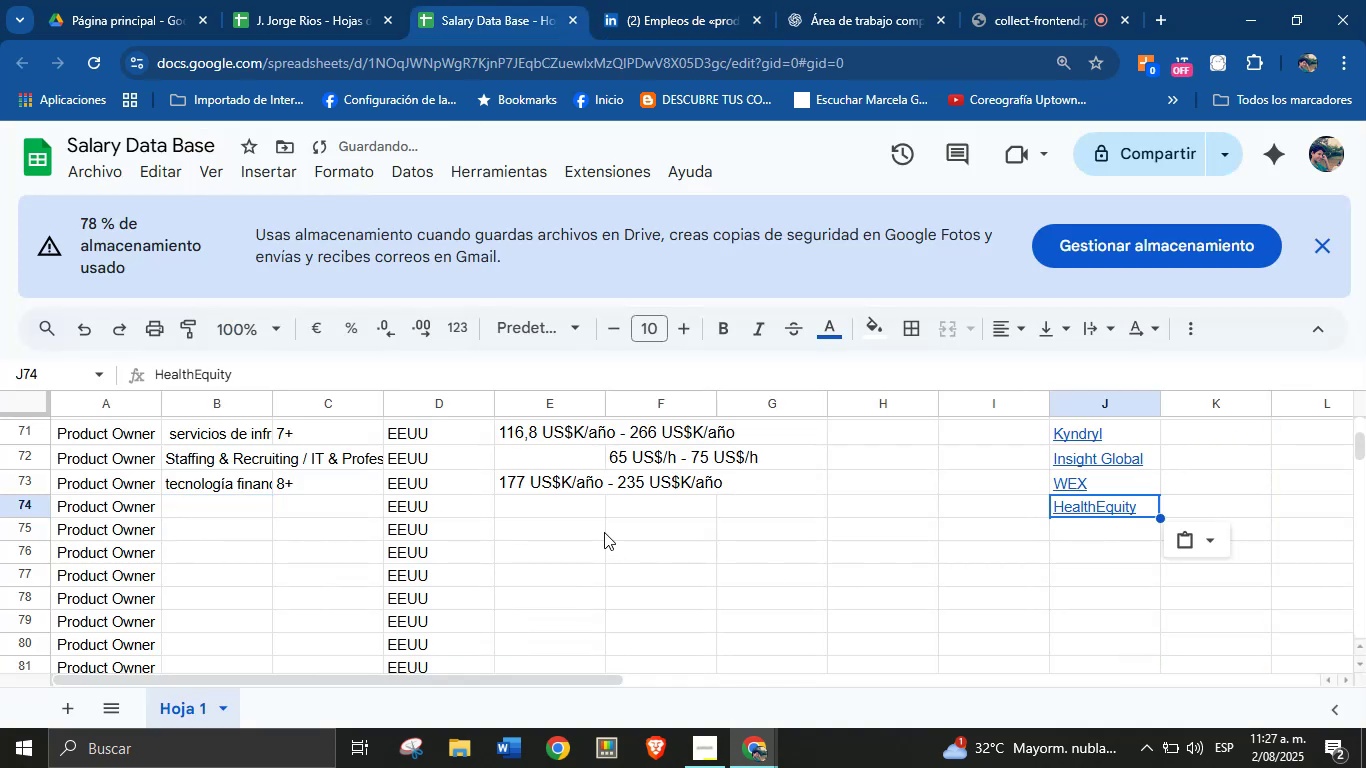 
left_click([570, 513])
 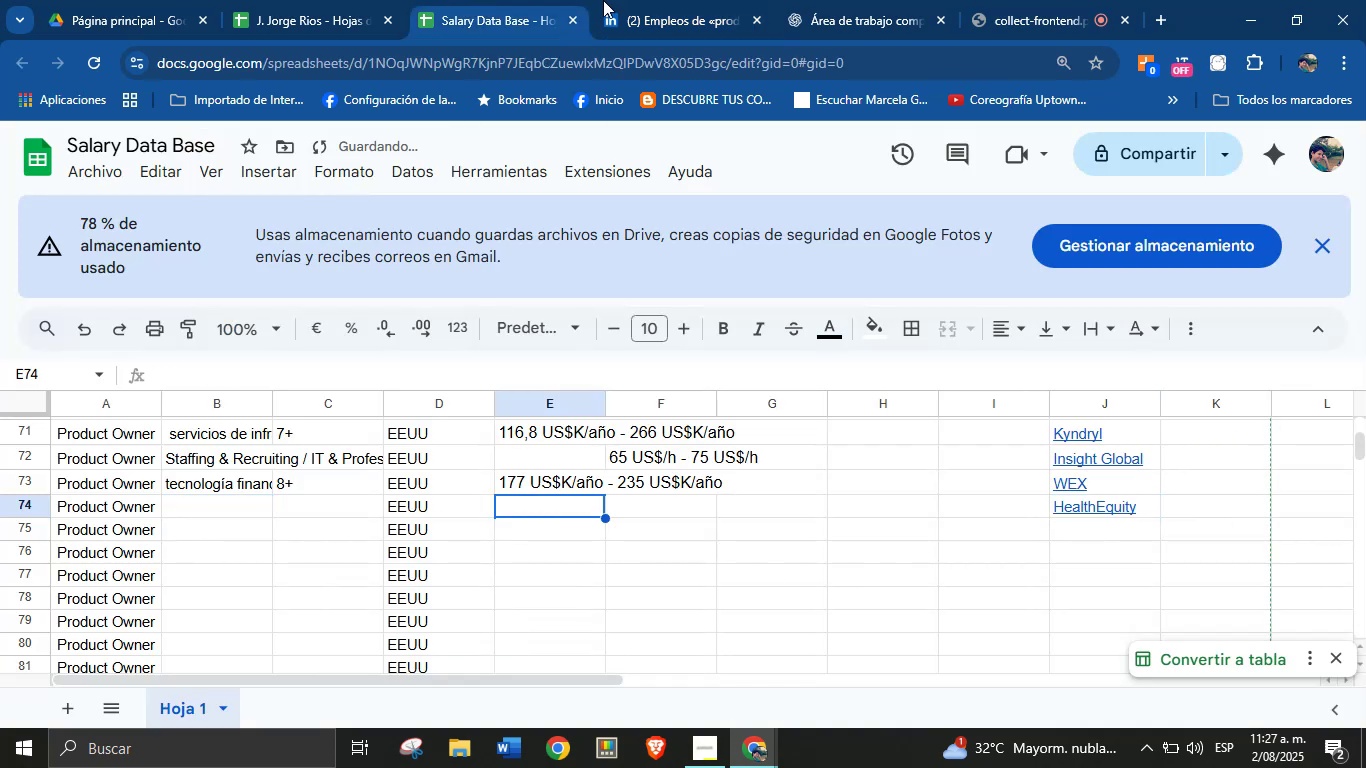 
left_click([619, 0])
 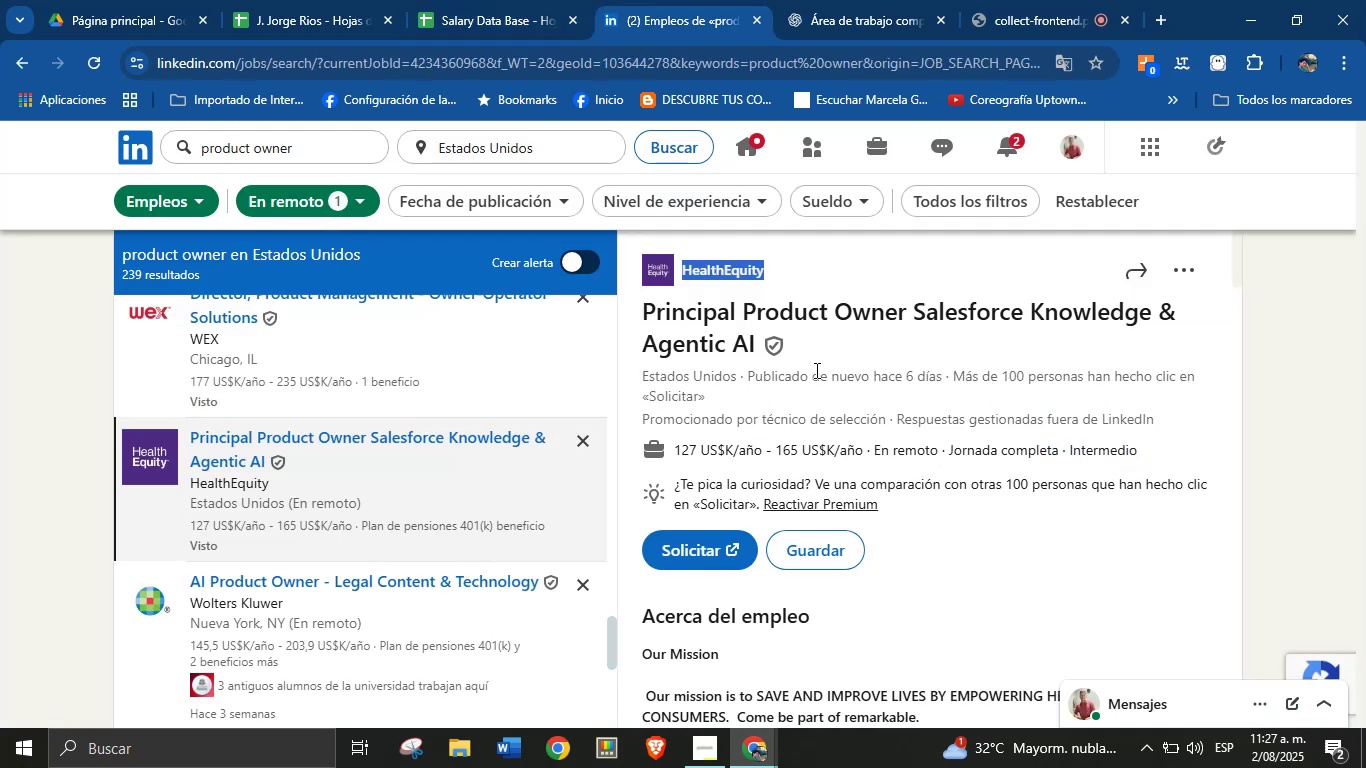 
left_click([820, 376])
 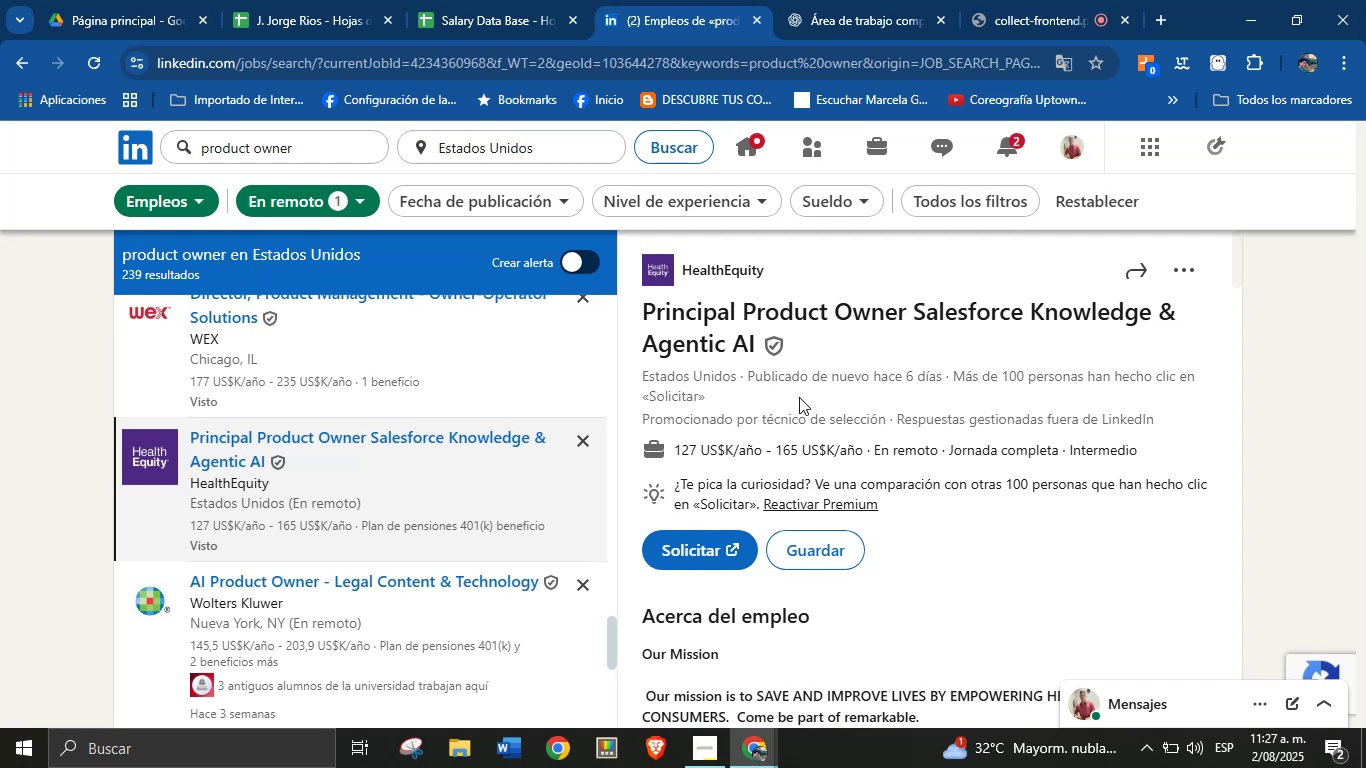 
scroll: coordinate [866, 511], scroll_direction: down, amount: 4.0
 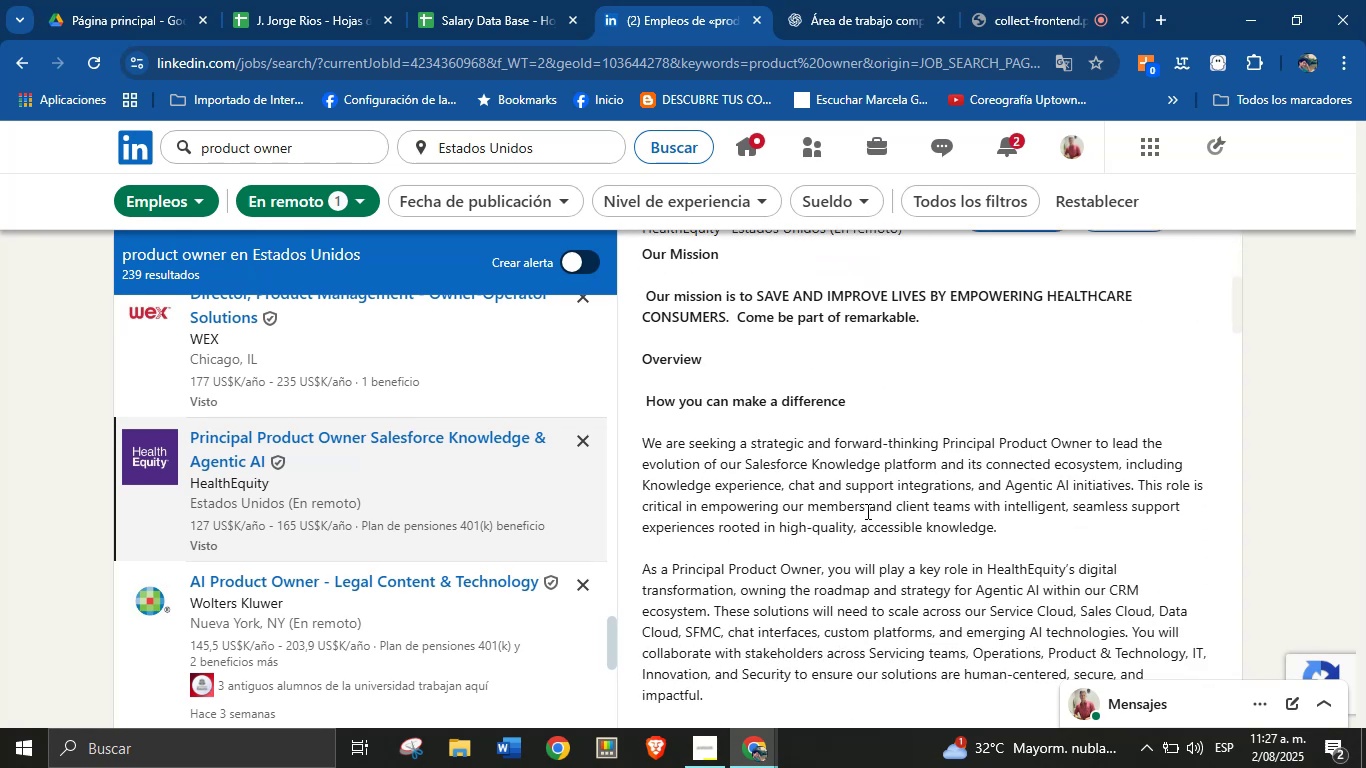 
scroll: coordinate [866, 511], scroll_direction: up, amount: 5.0
 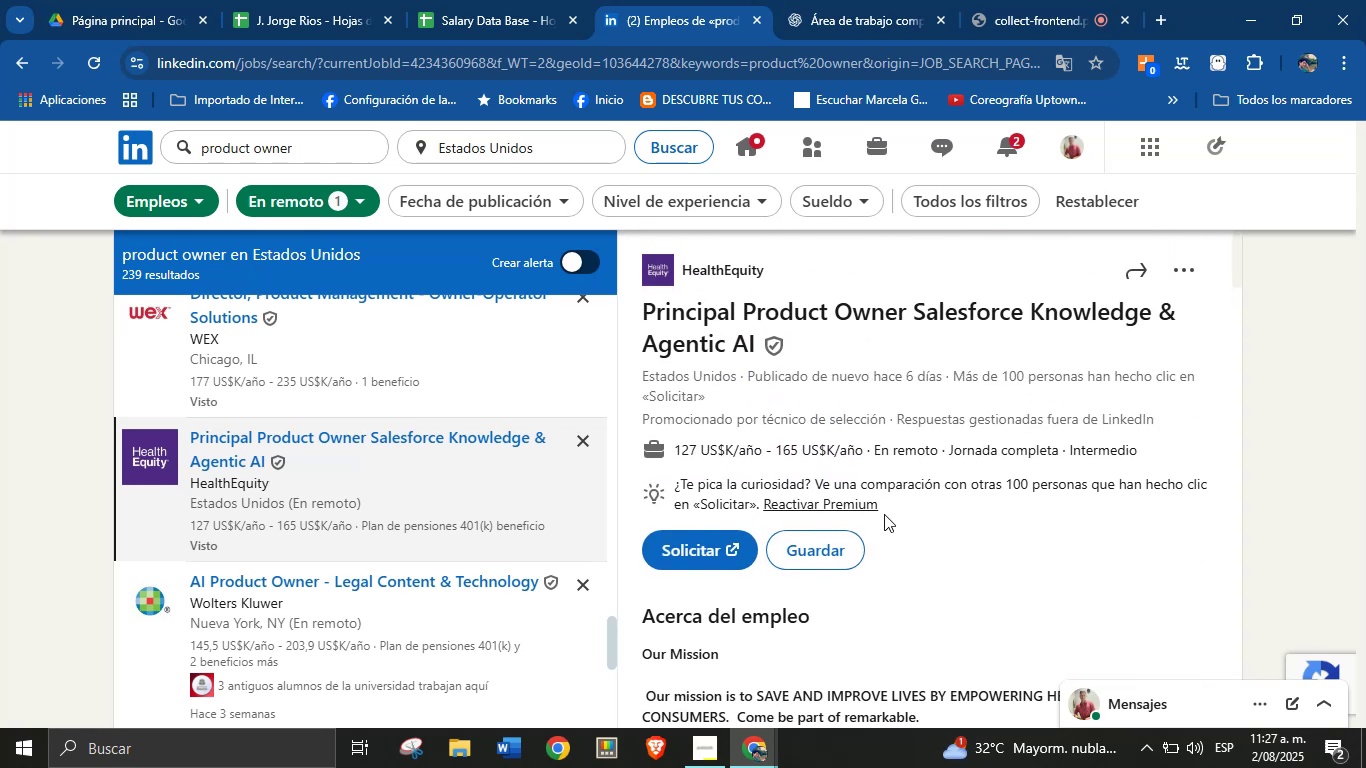 
left_click([452, 0])
 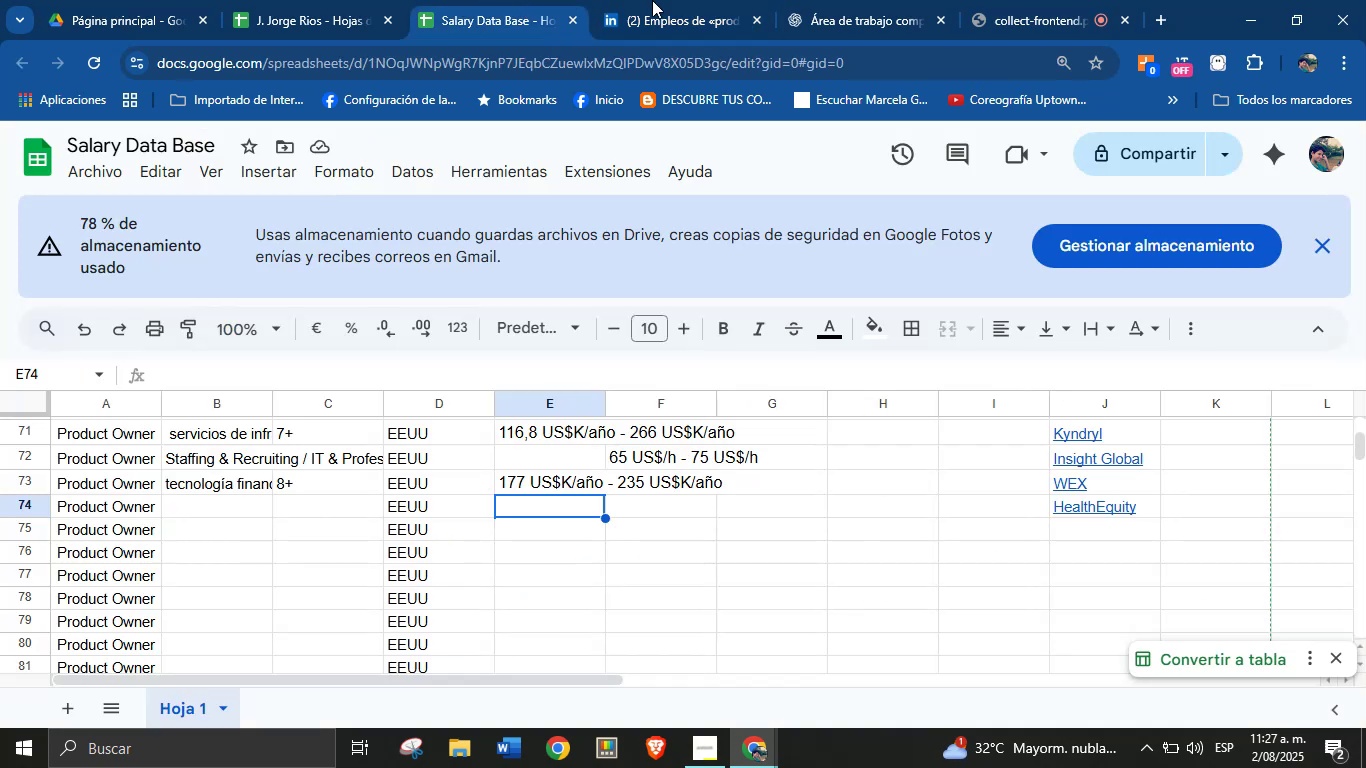 
left_click([658, 0])
 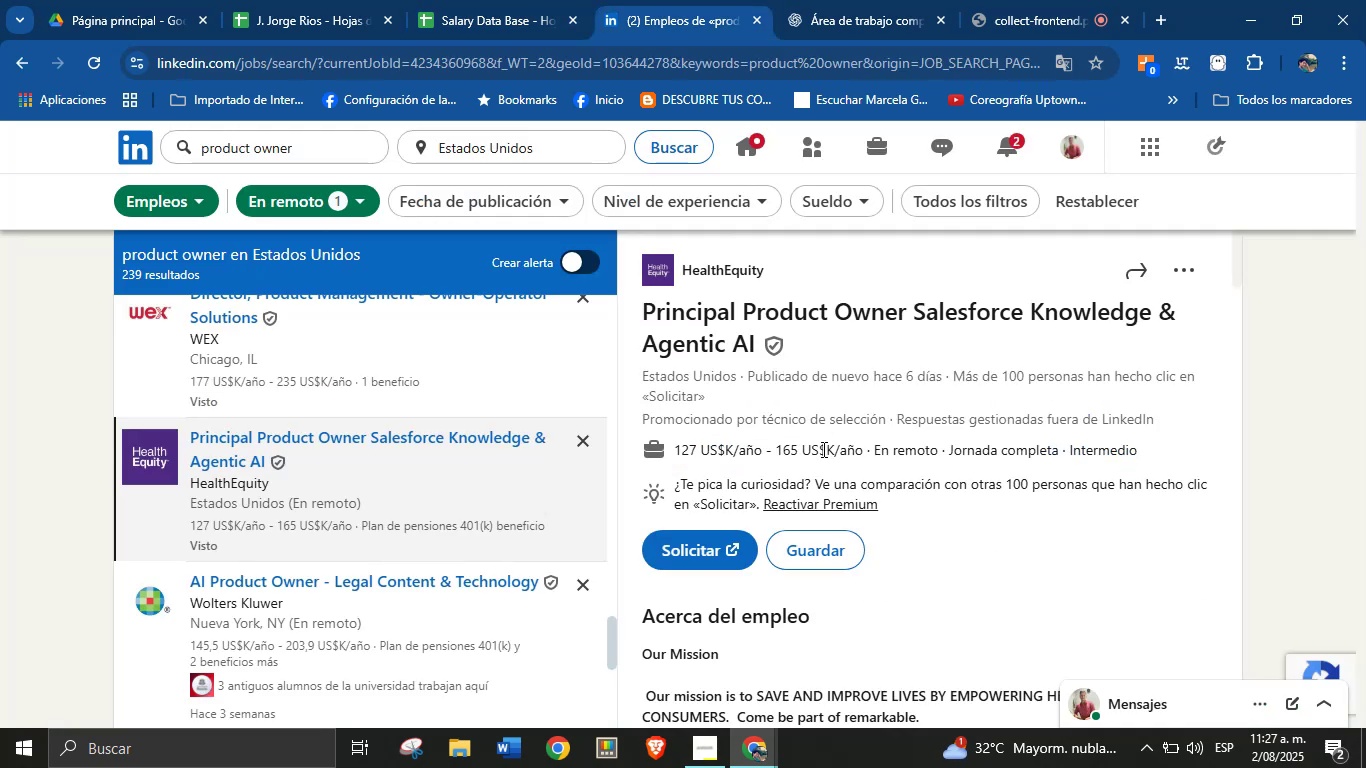 
scroll: coordinate [873, 483], scroll_direction: down, amount: 18.0
 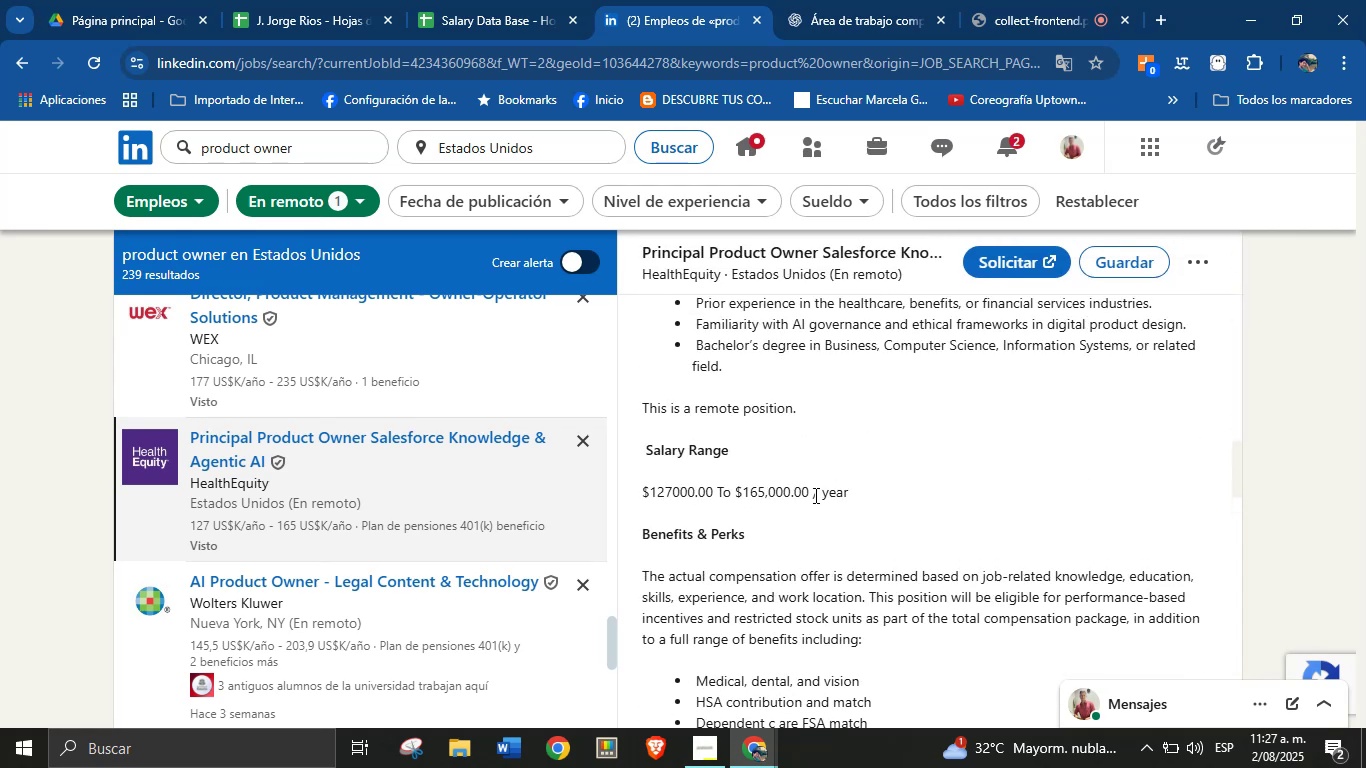 
left_click_drag(start_coordinate=[806, 495], to_coordinate=[679, 493])
 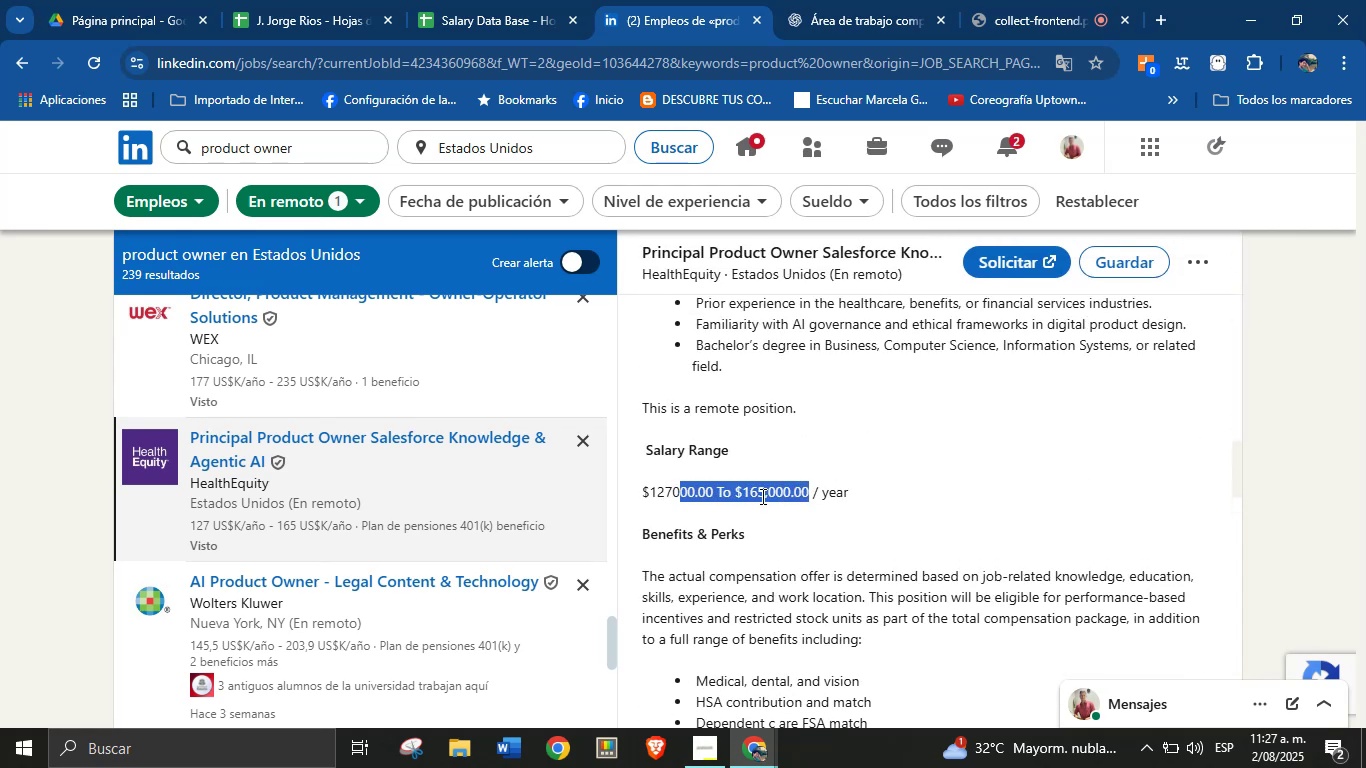 
left_click([800, 496])
 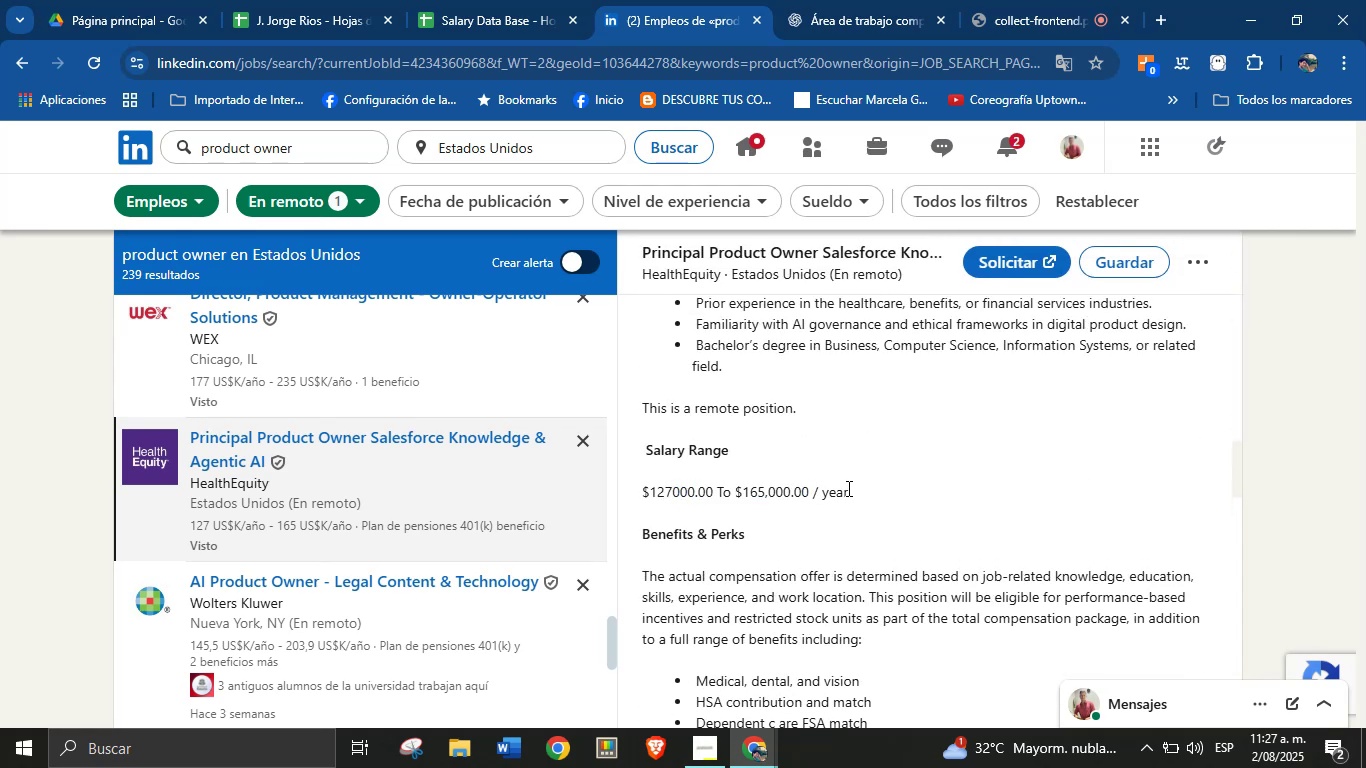 
left_click_drag(start_coordinate=[854, 493], to_coordinate=[640, 492])
 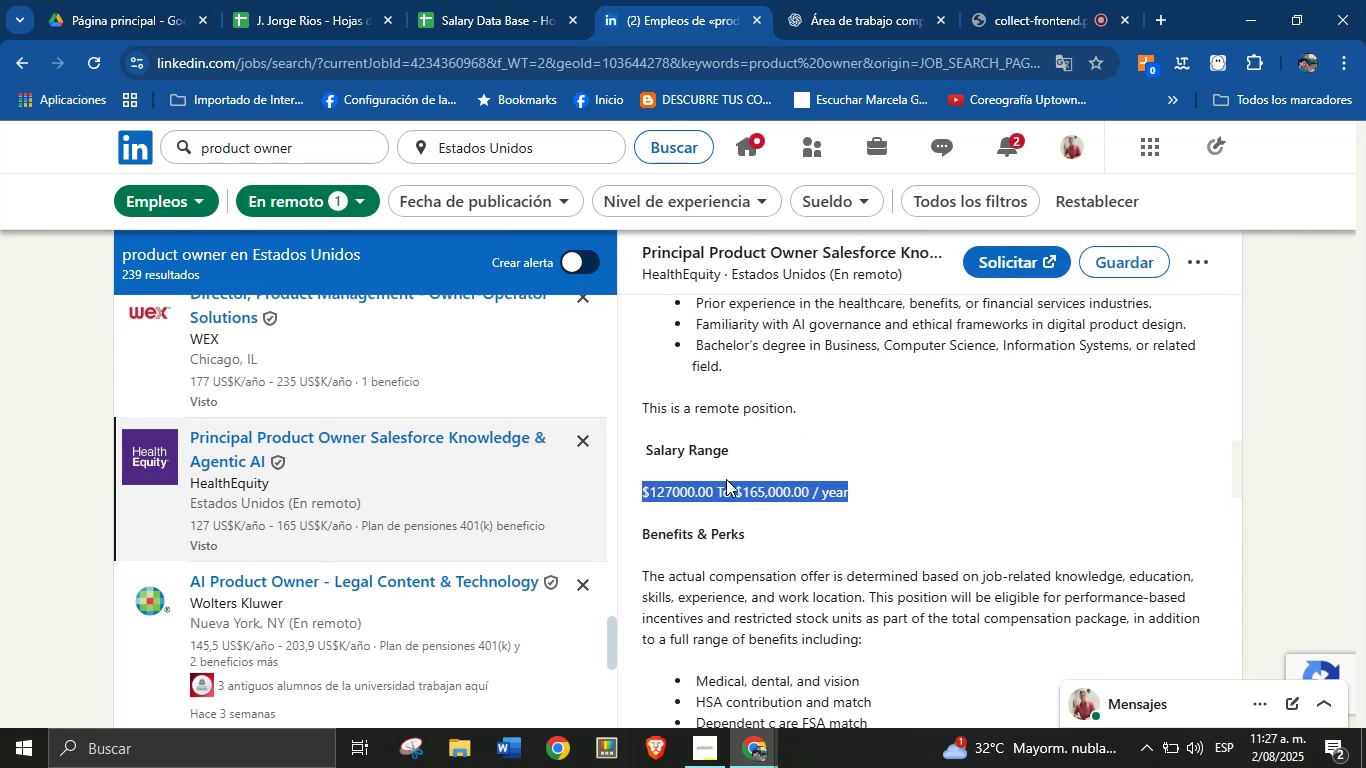 
key(Control+C)
 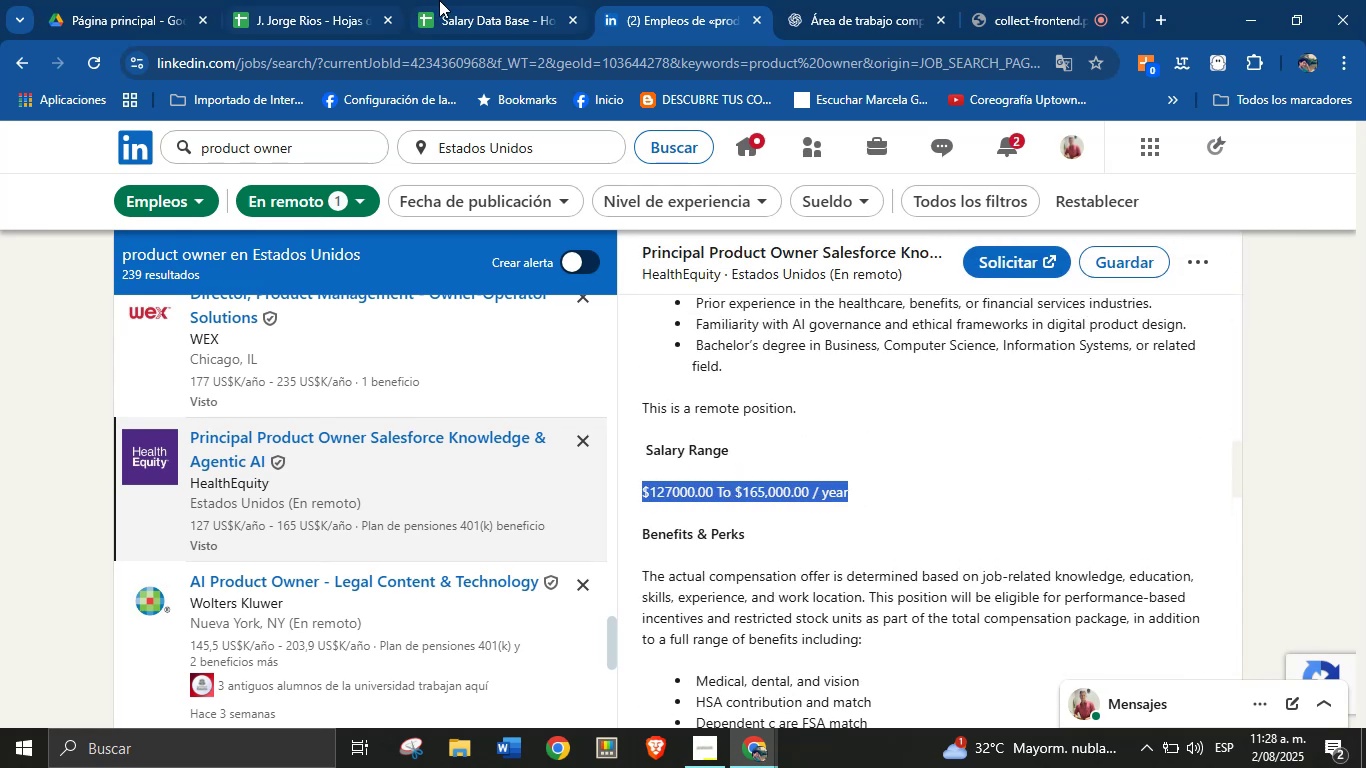 
left_click([473, 0])
 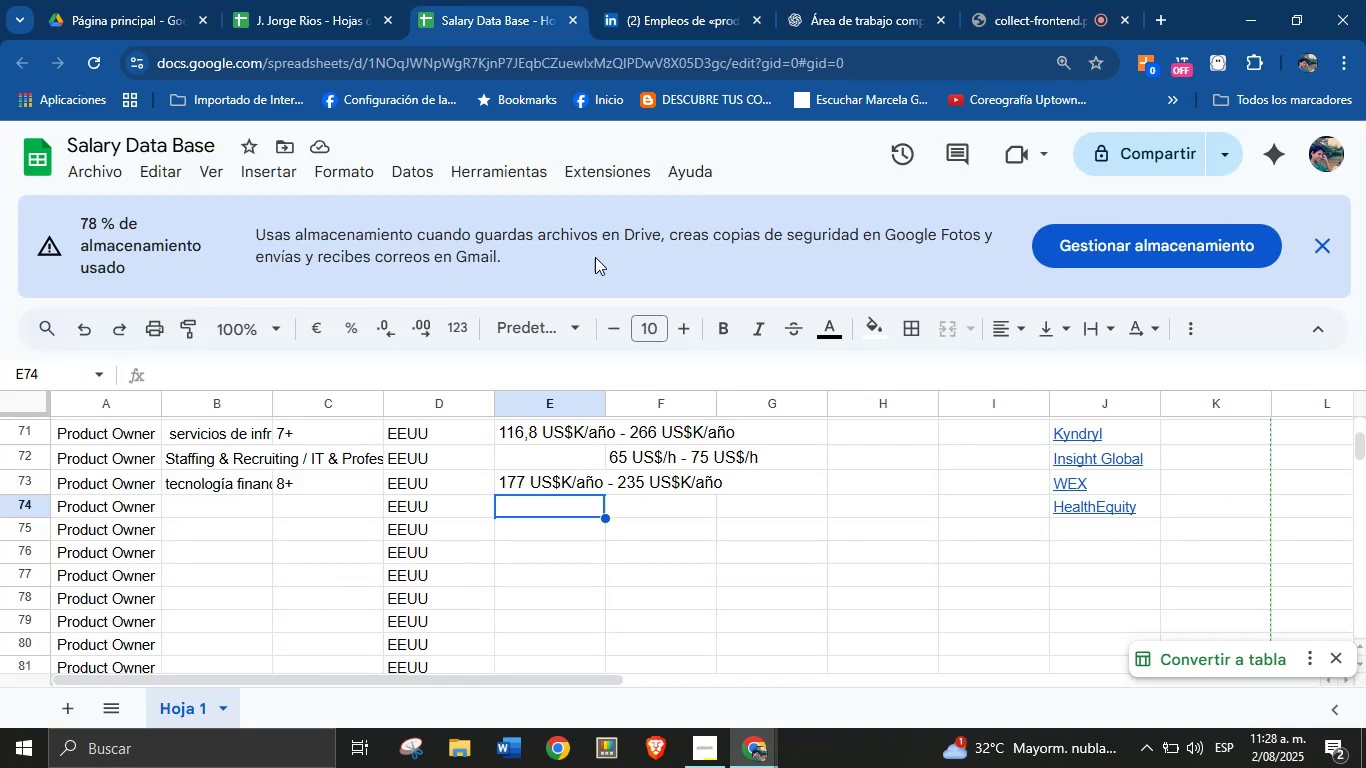 
key(Control+V)
 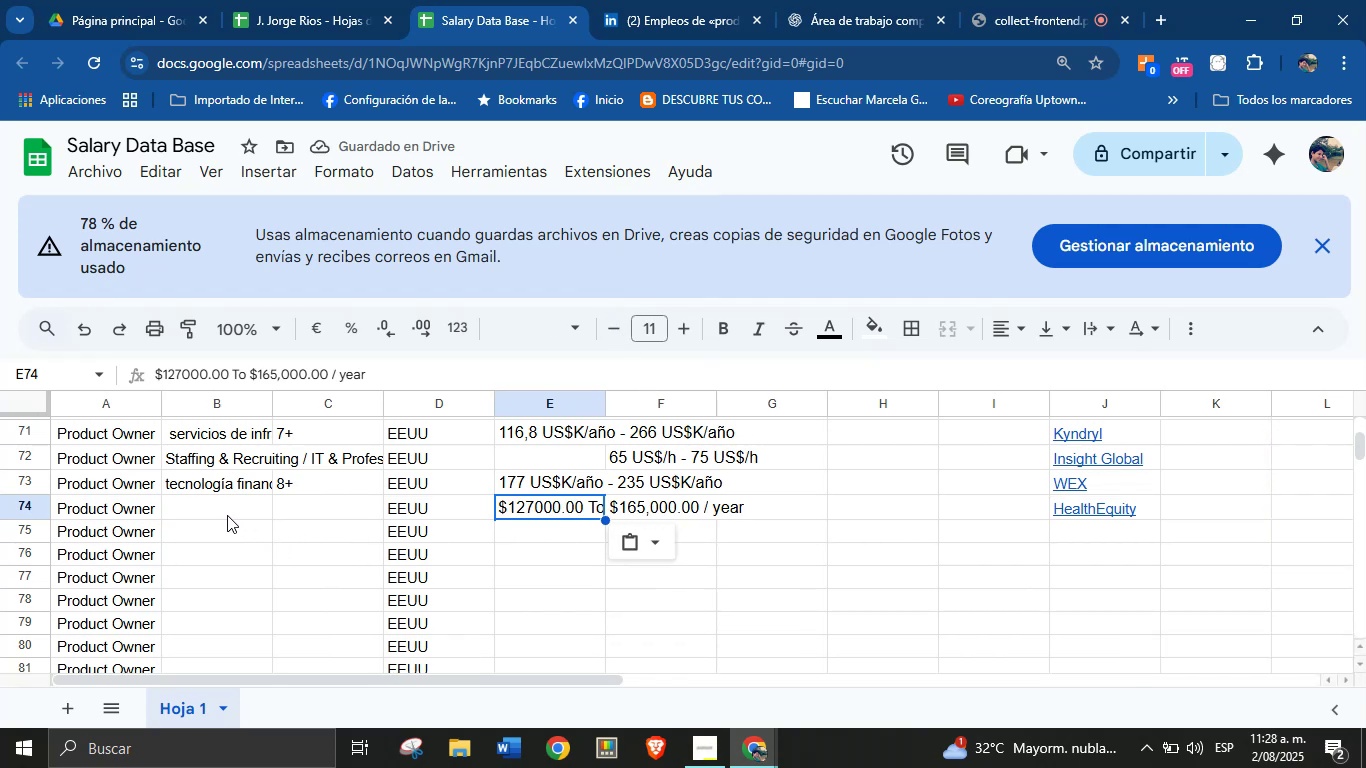 
left_click([687, 0])
 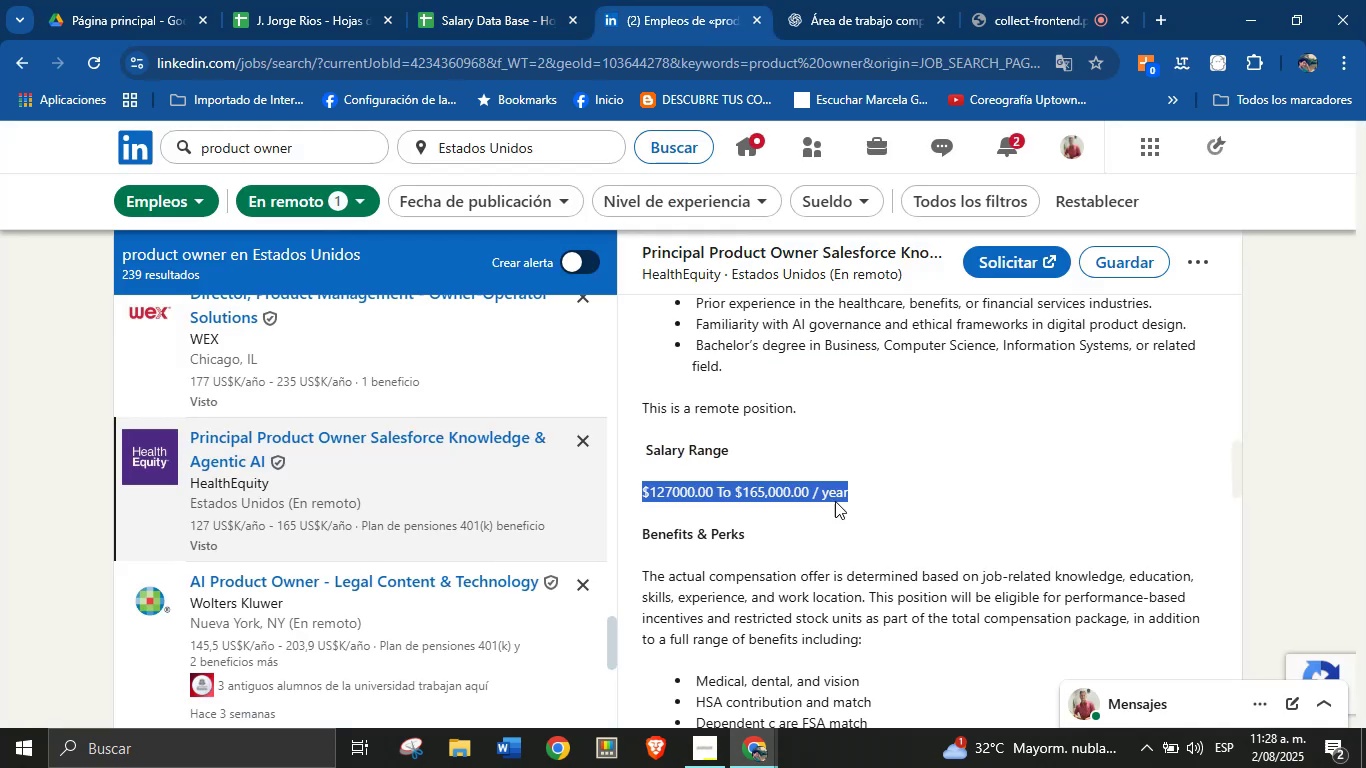 
left_click([842, 556])
 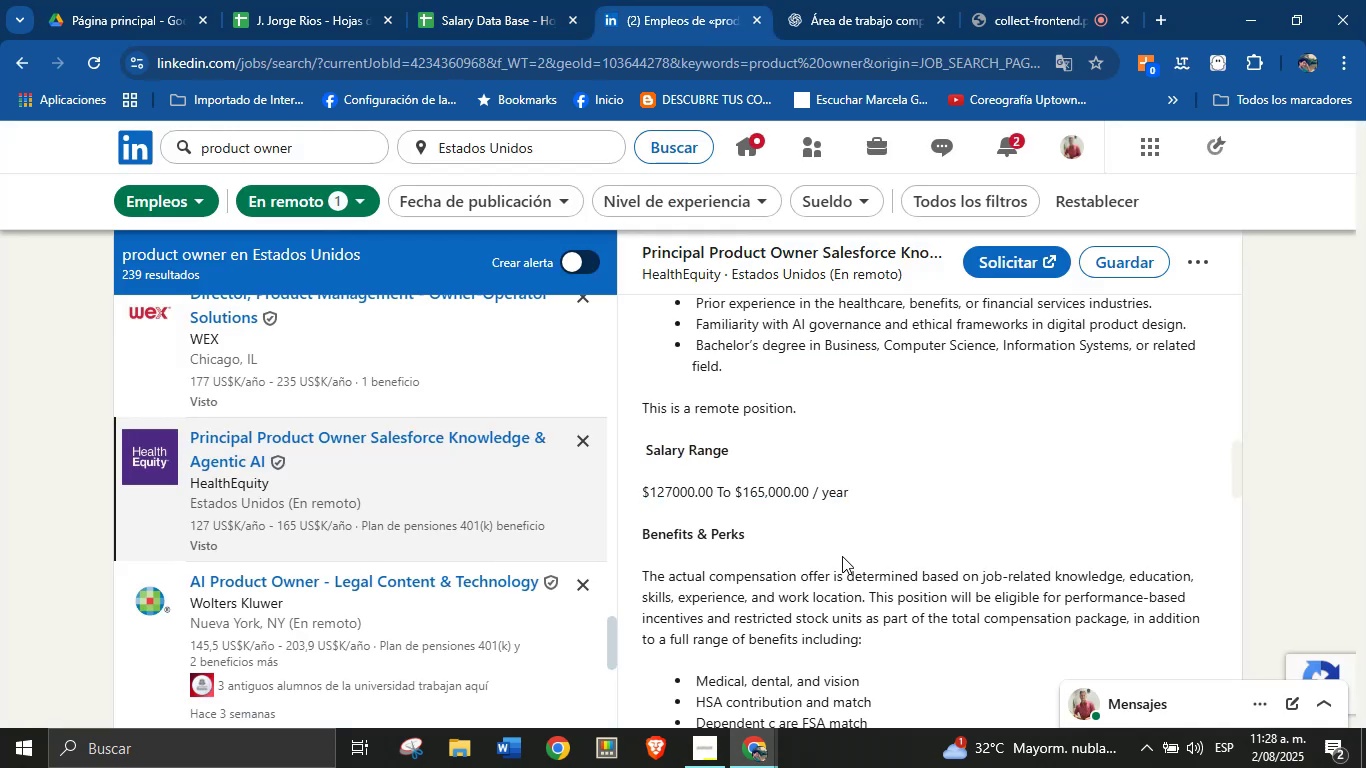 
scroll: coordinate [840, 518], scroll_direction: up, amount: 24.0
 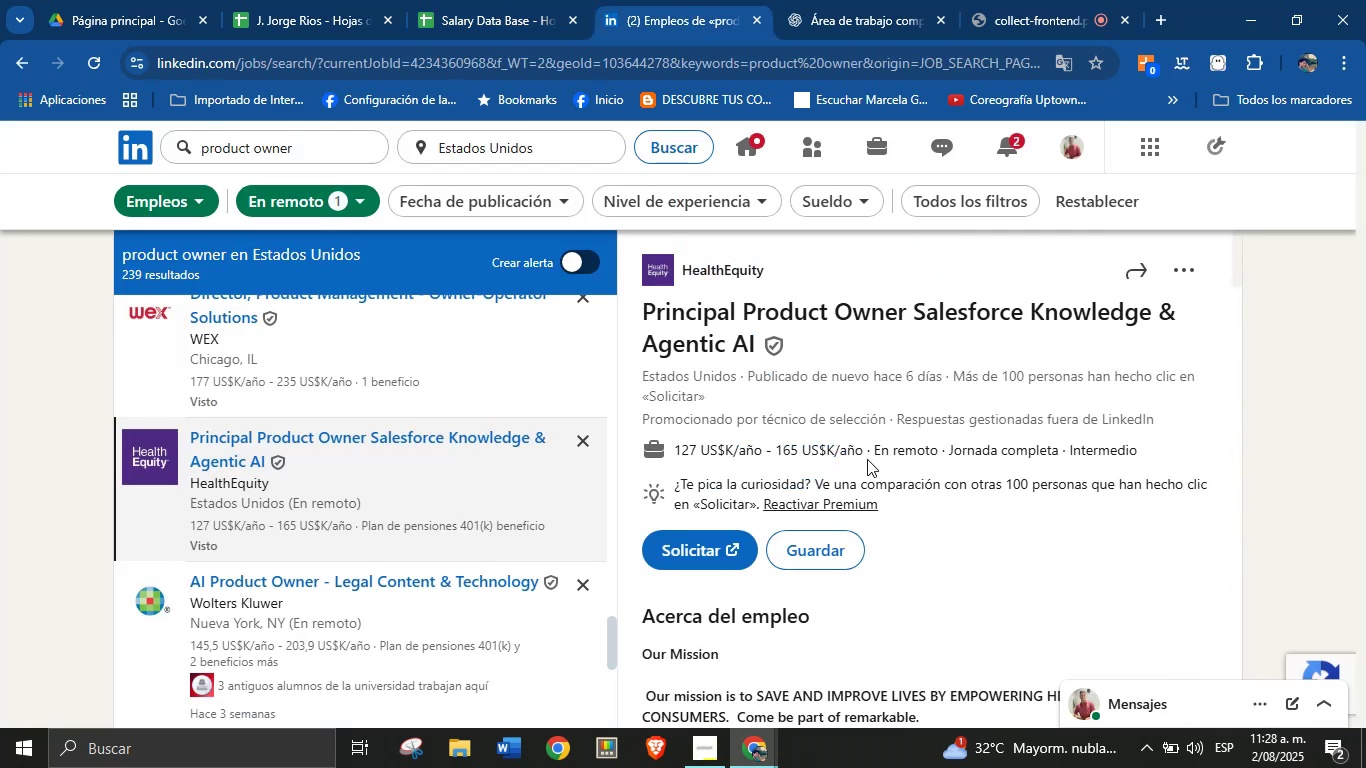 
left_click_drag(start_coordinate=[867, 451], to_coordinate=[672, 460])
 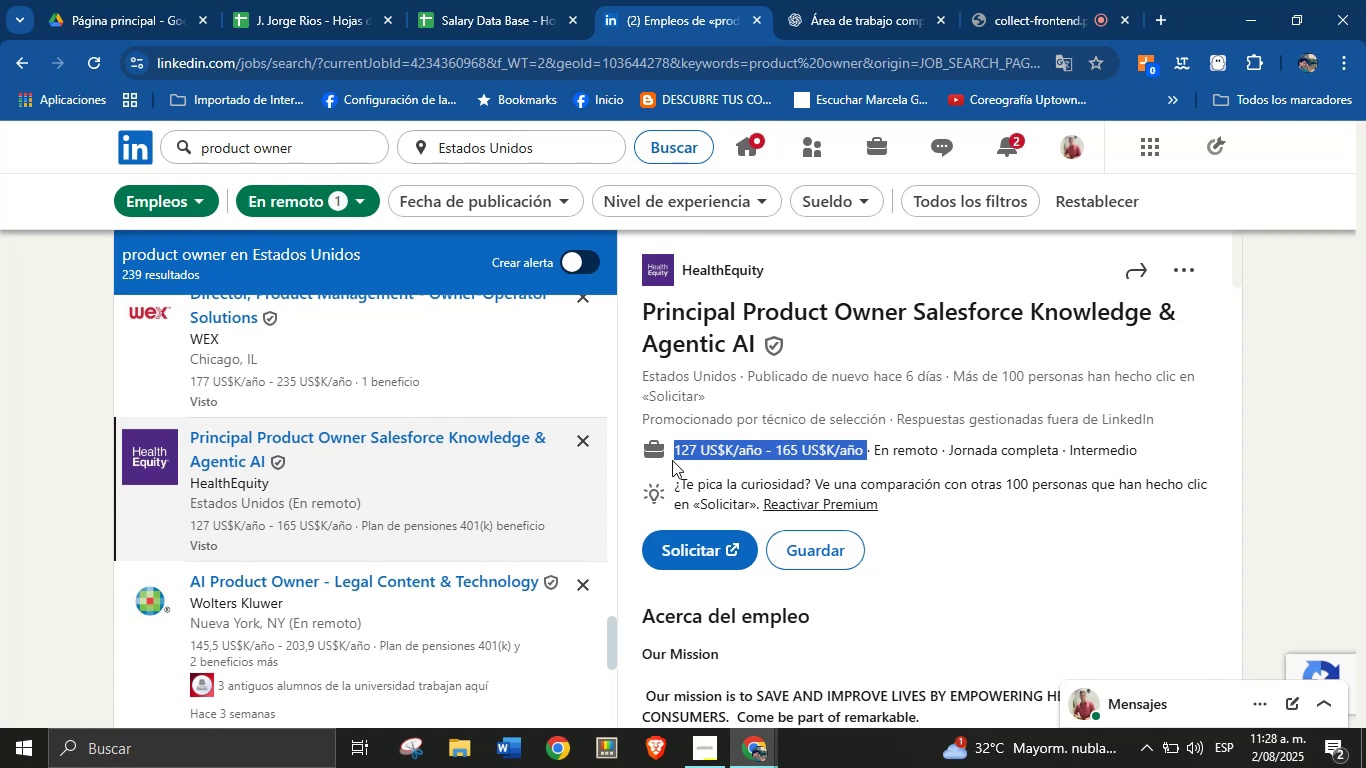 
key(Control+C)
 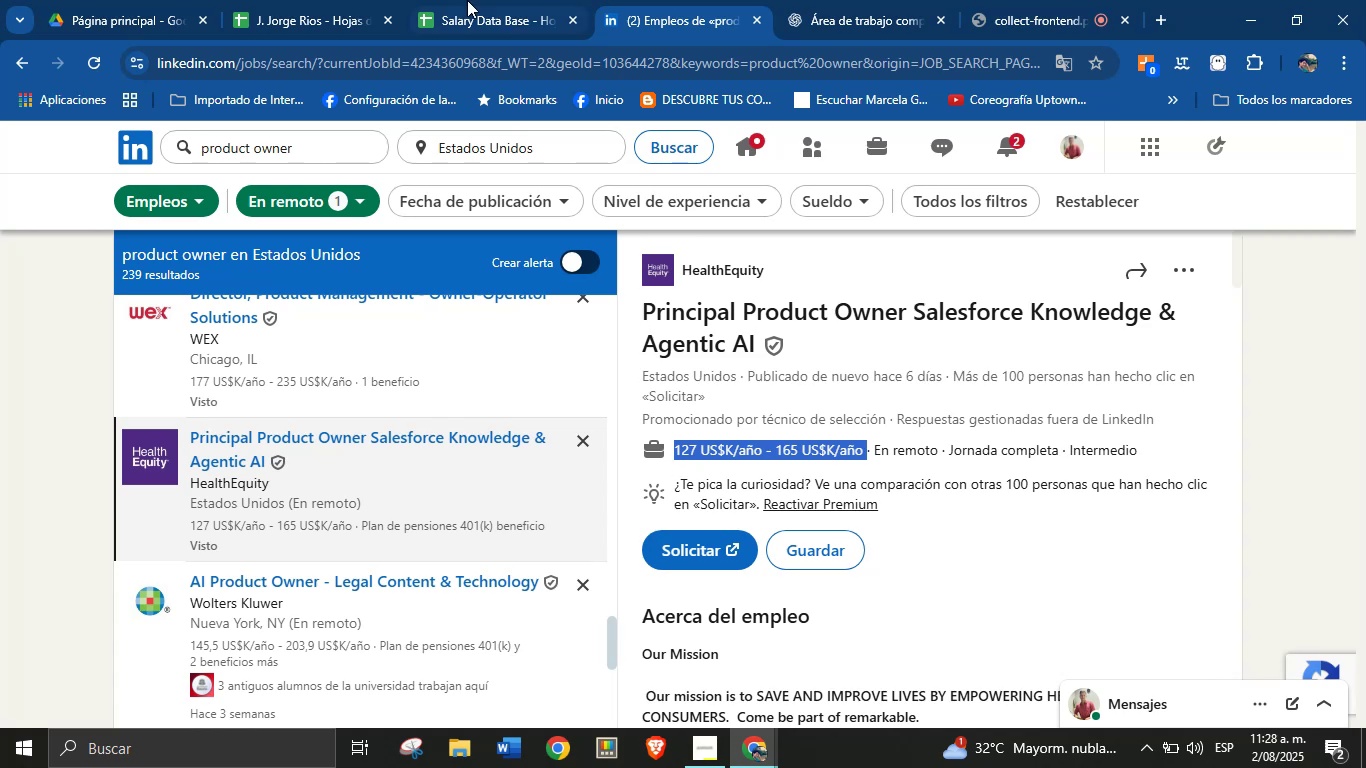 
left_click([465, 0])
 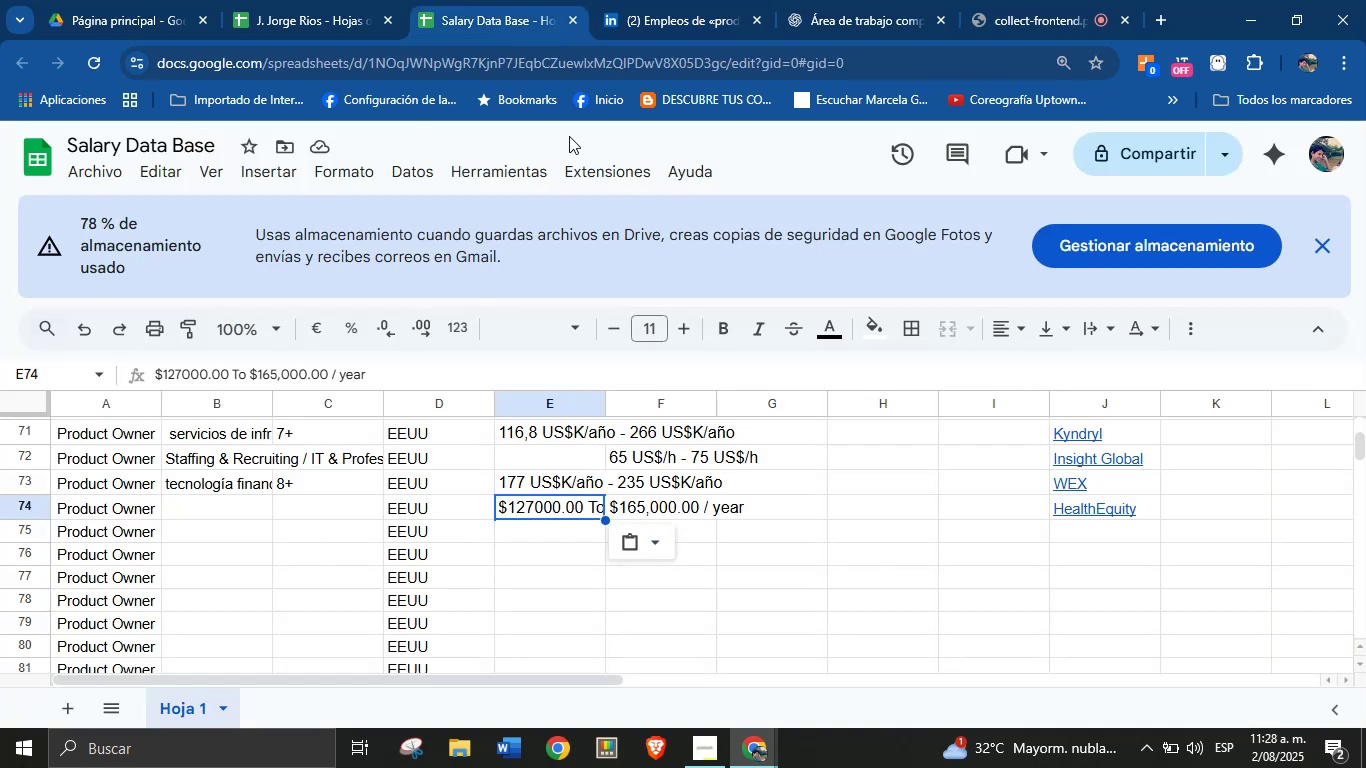 
key(Control+V)
 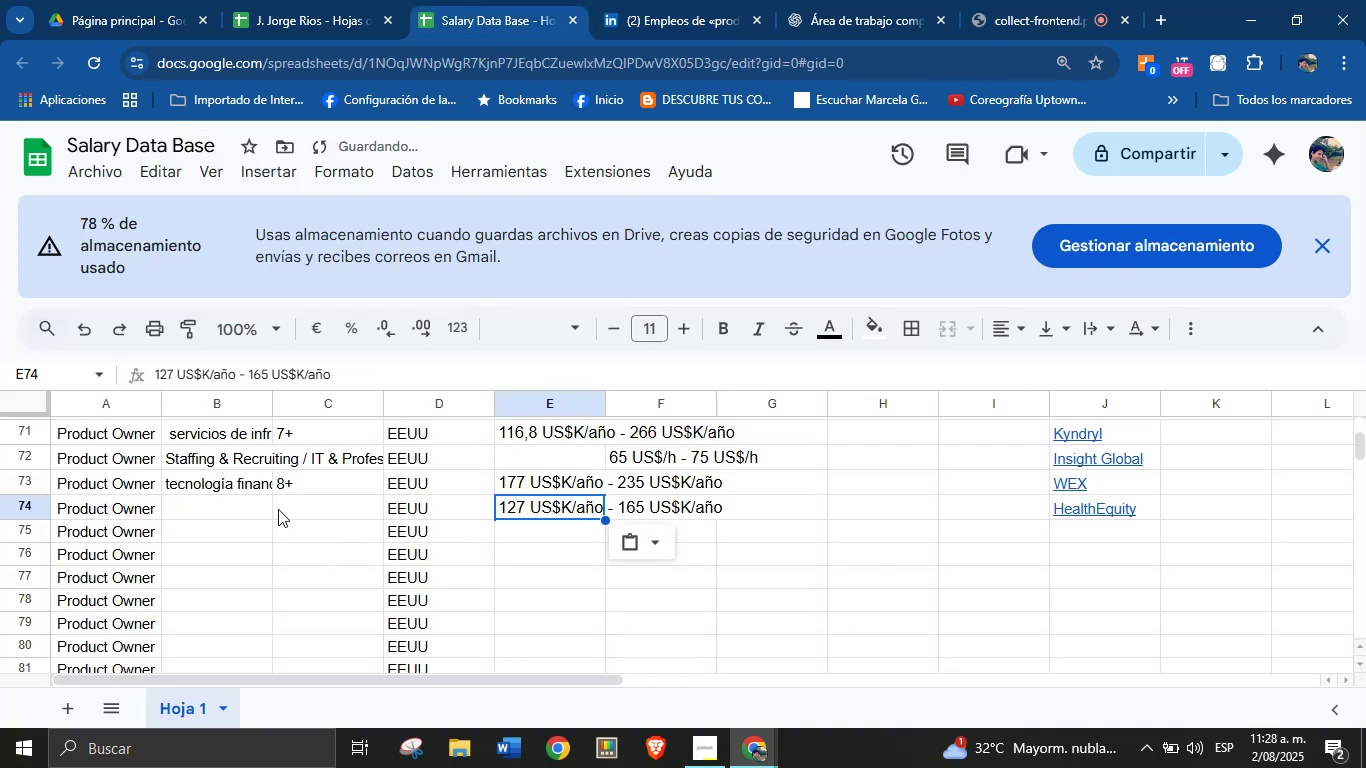 
left_click([225, 505])
 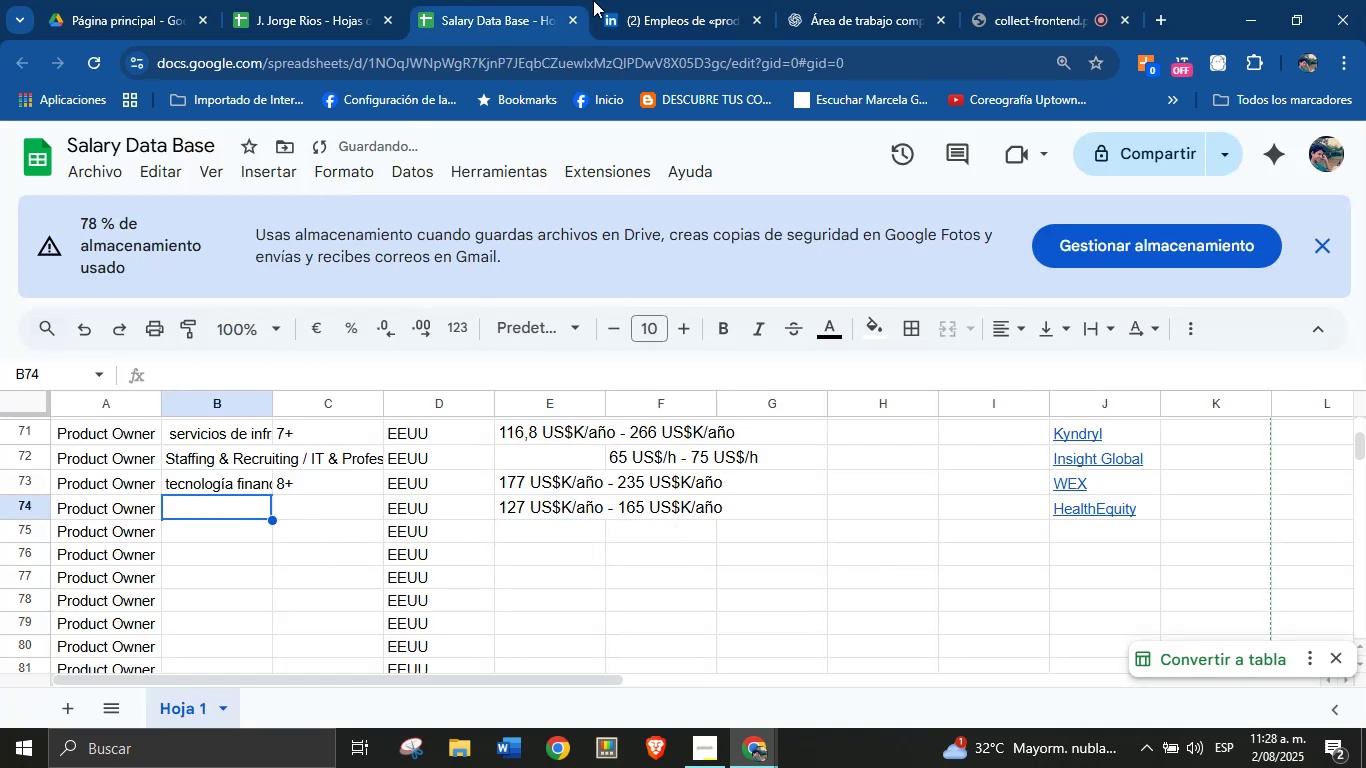 
left_click([645, 0])
 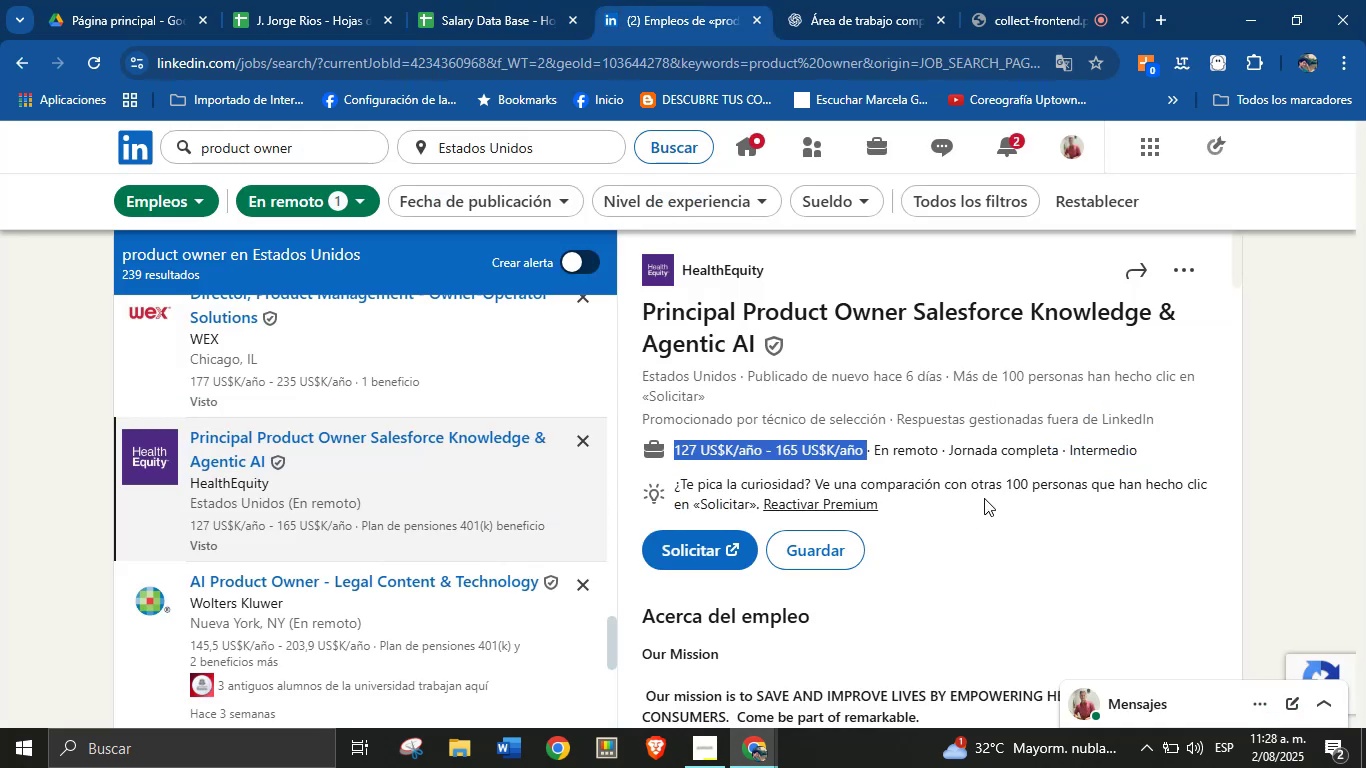 
left_click([993, 485])
 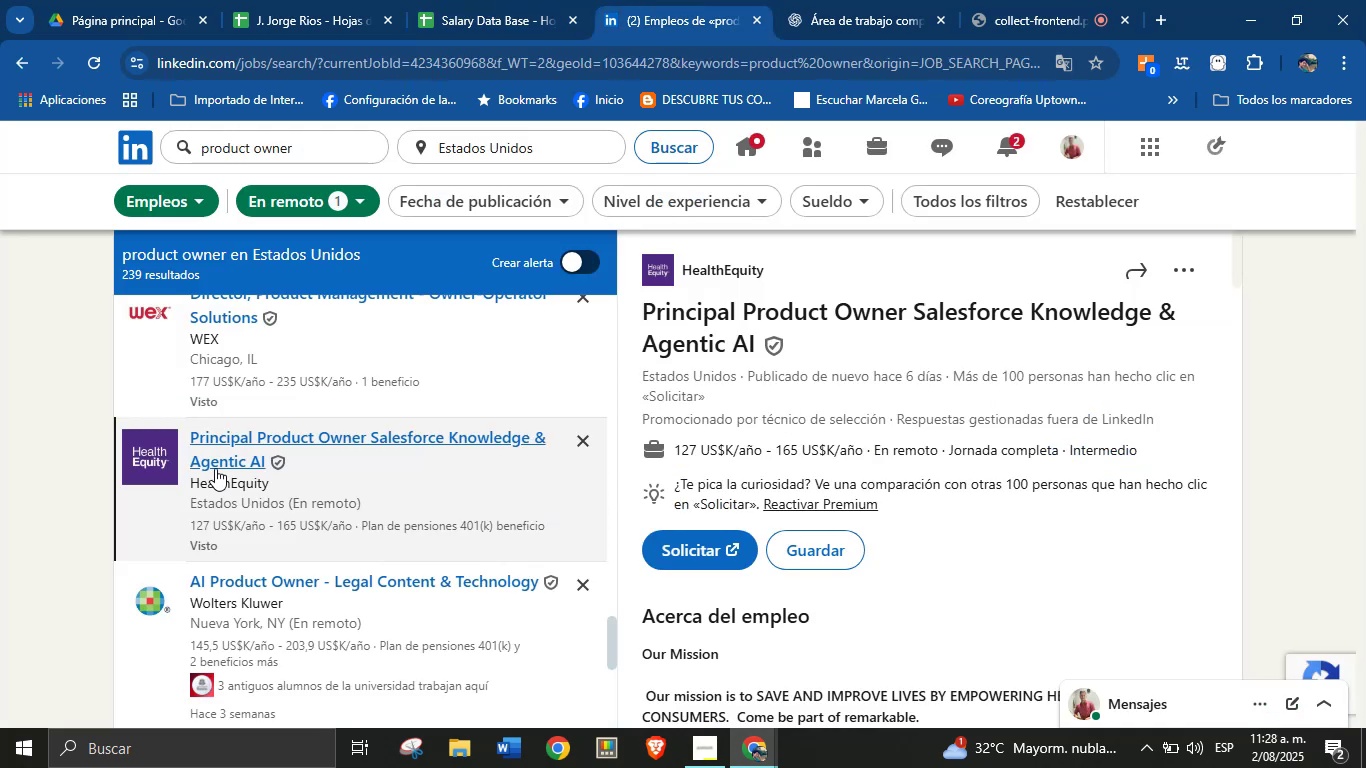 
scroll: coordinate [353, 556], scroll_direction: down, amount: 2.0
 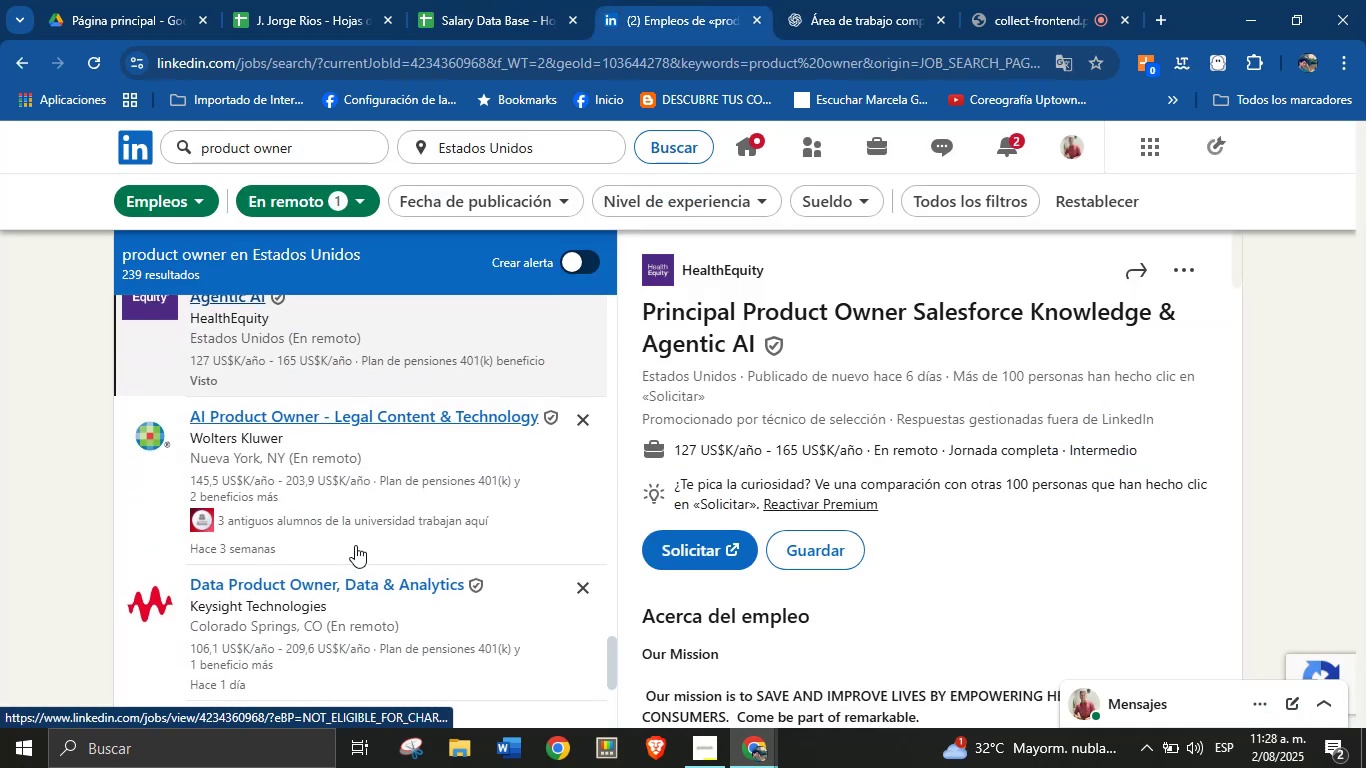 
scroll: coordinate [356, 537], scroll_direction: up, amount: 1.0
 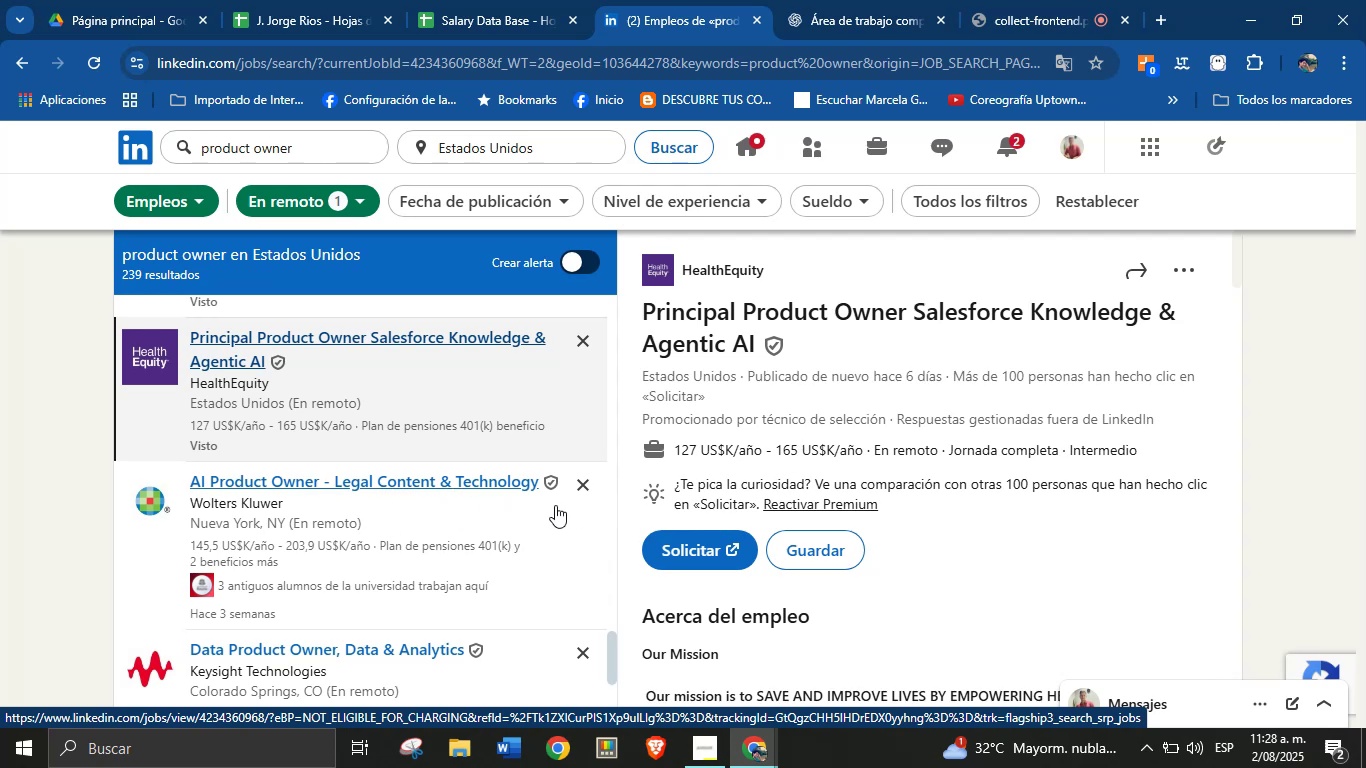 
wait(13.07)
 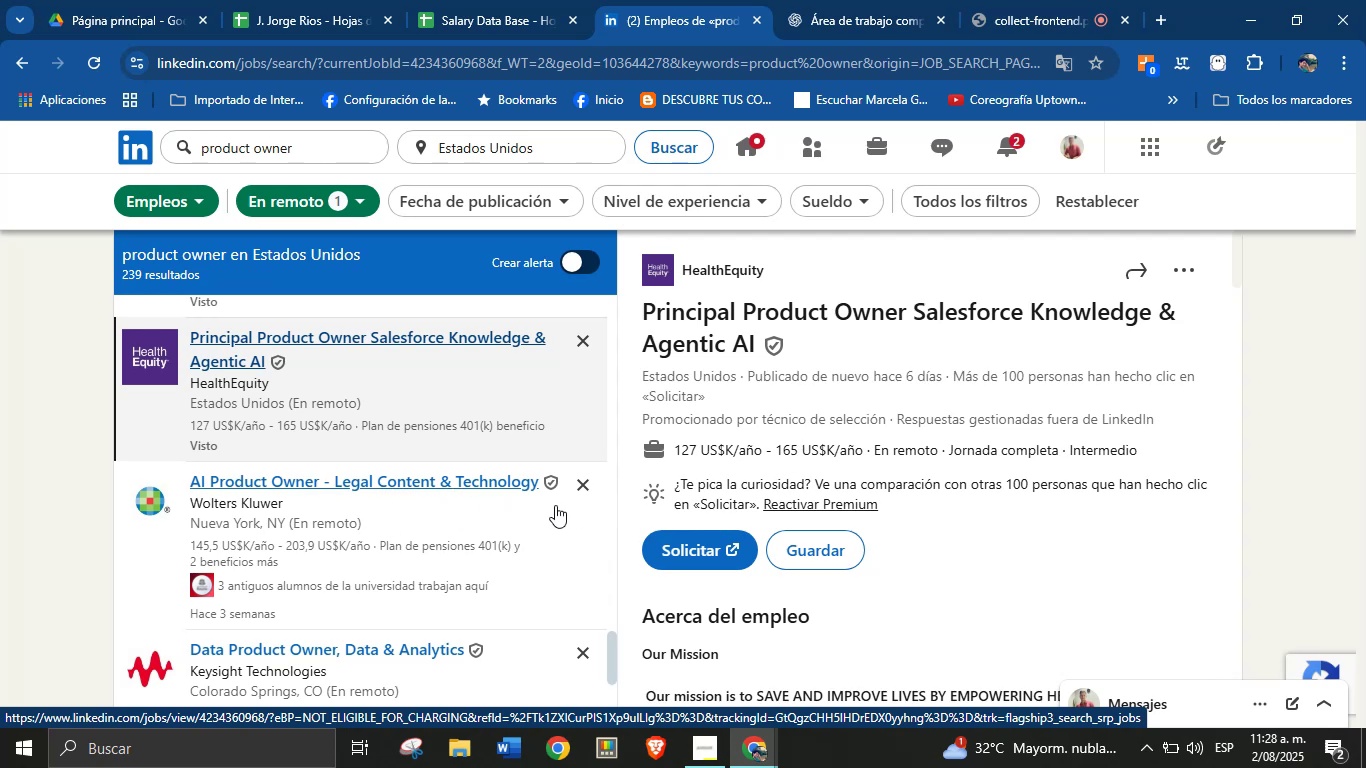 
left_click([482, 0])
 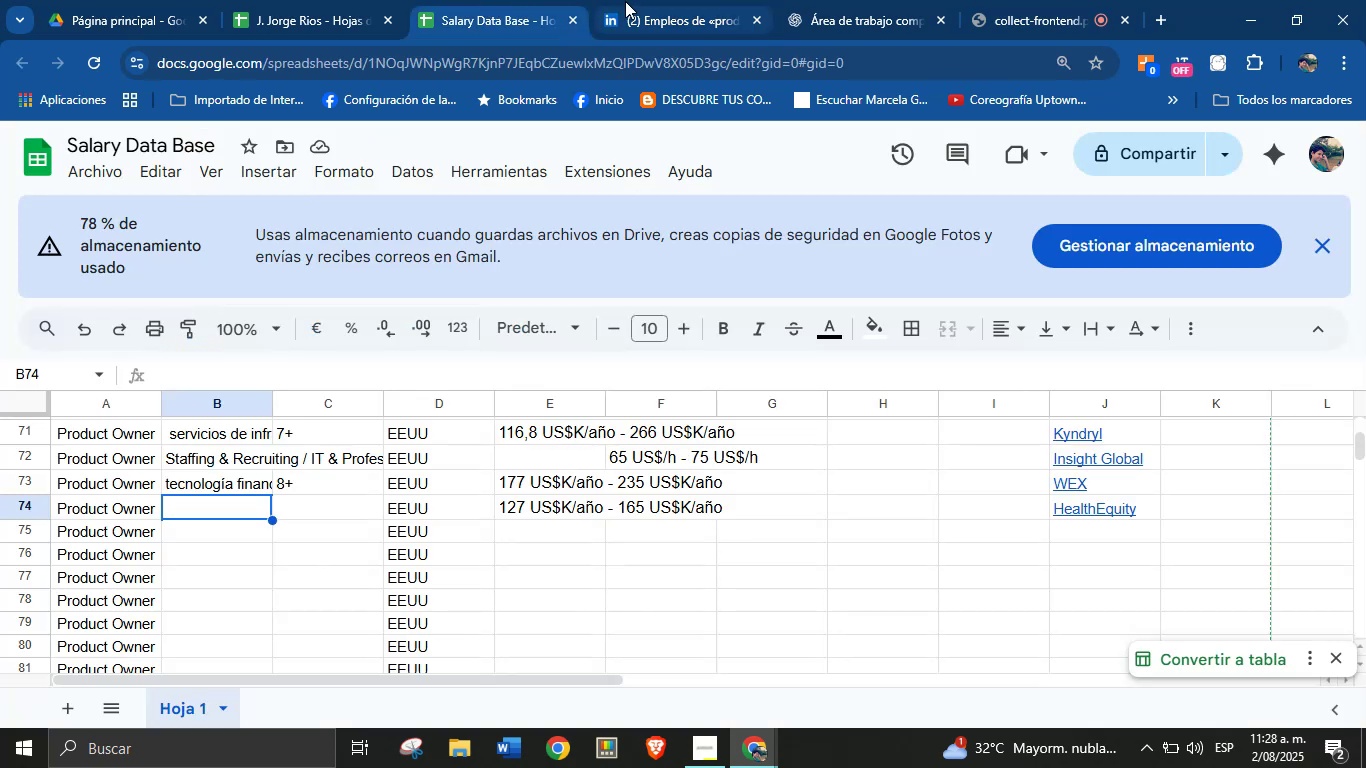 
left_click([628, 2])
 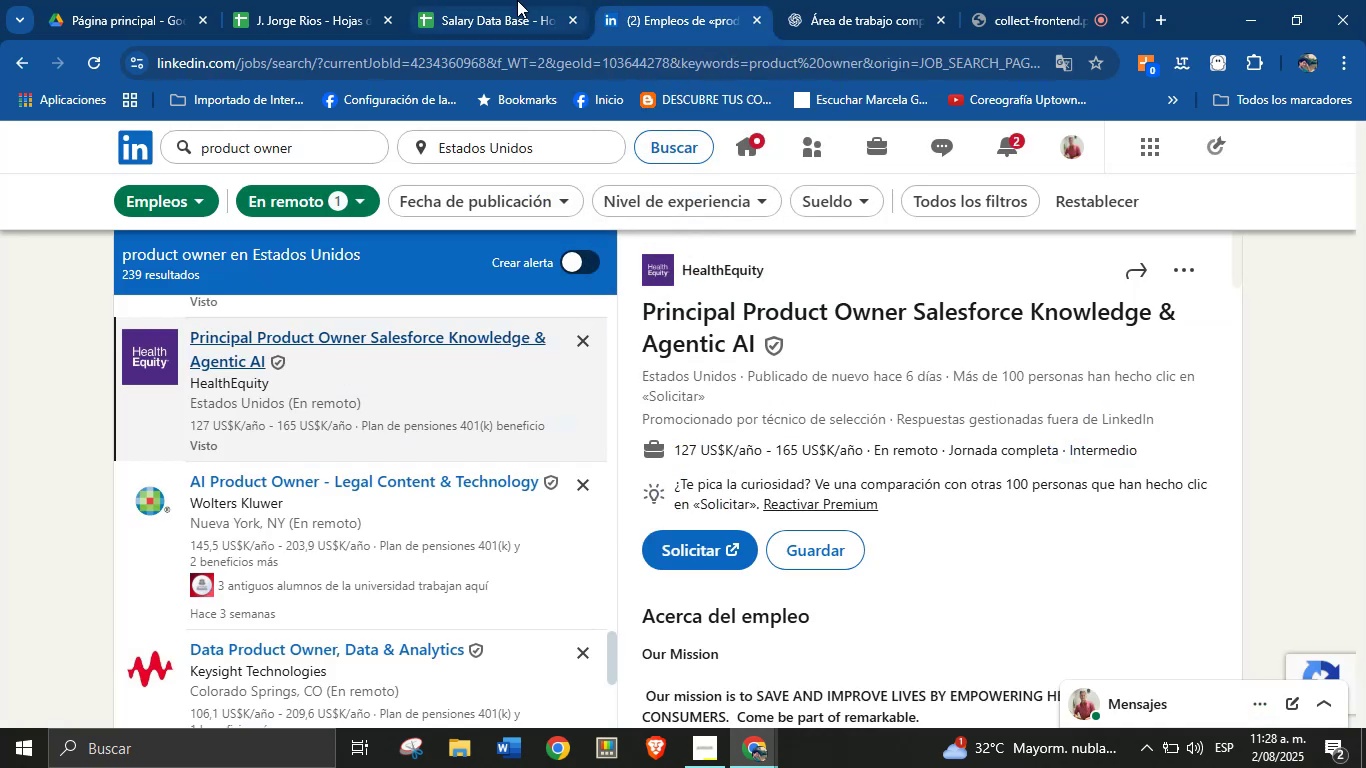 
double_click([671, 0])
 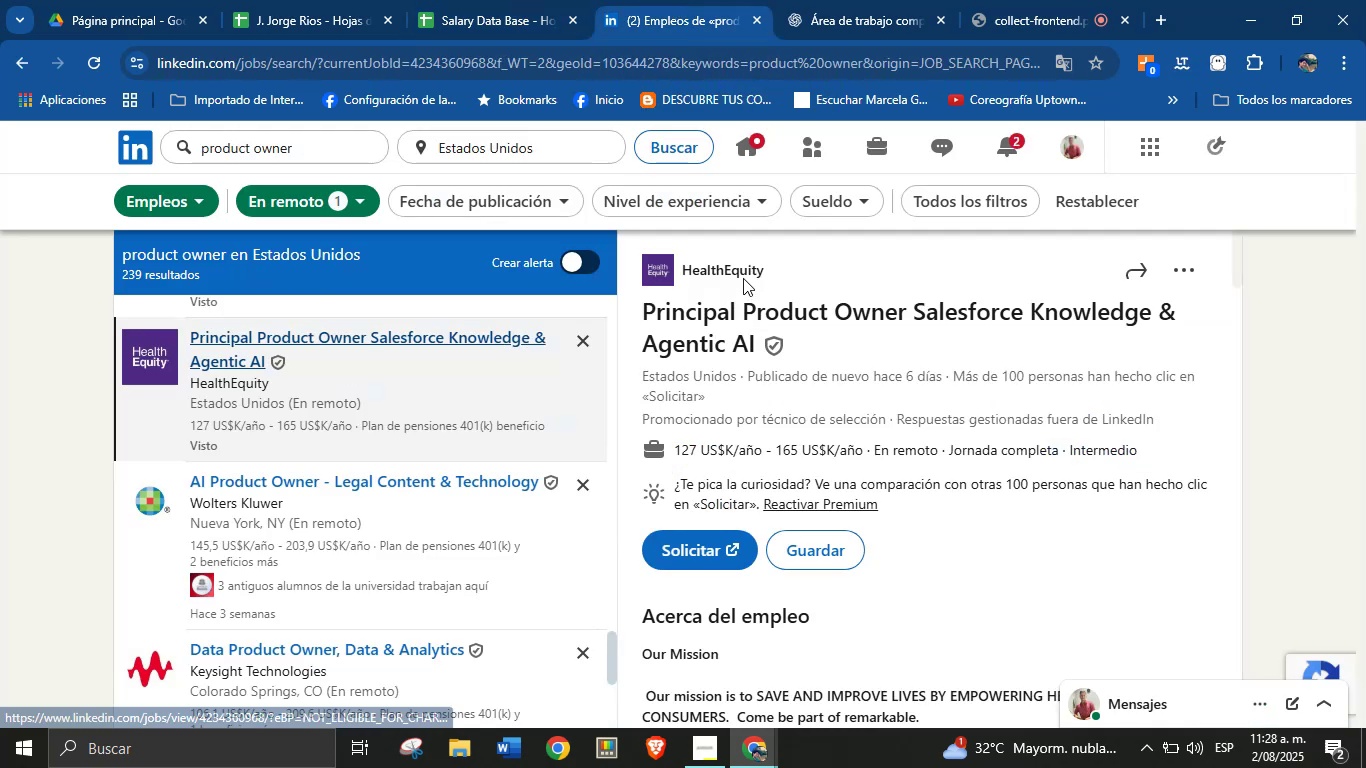 
right_click([743, 267])
 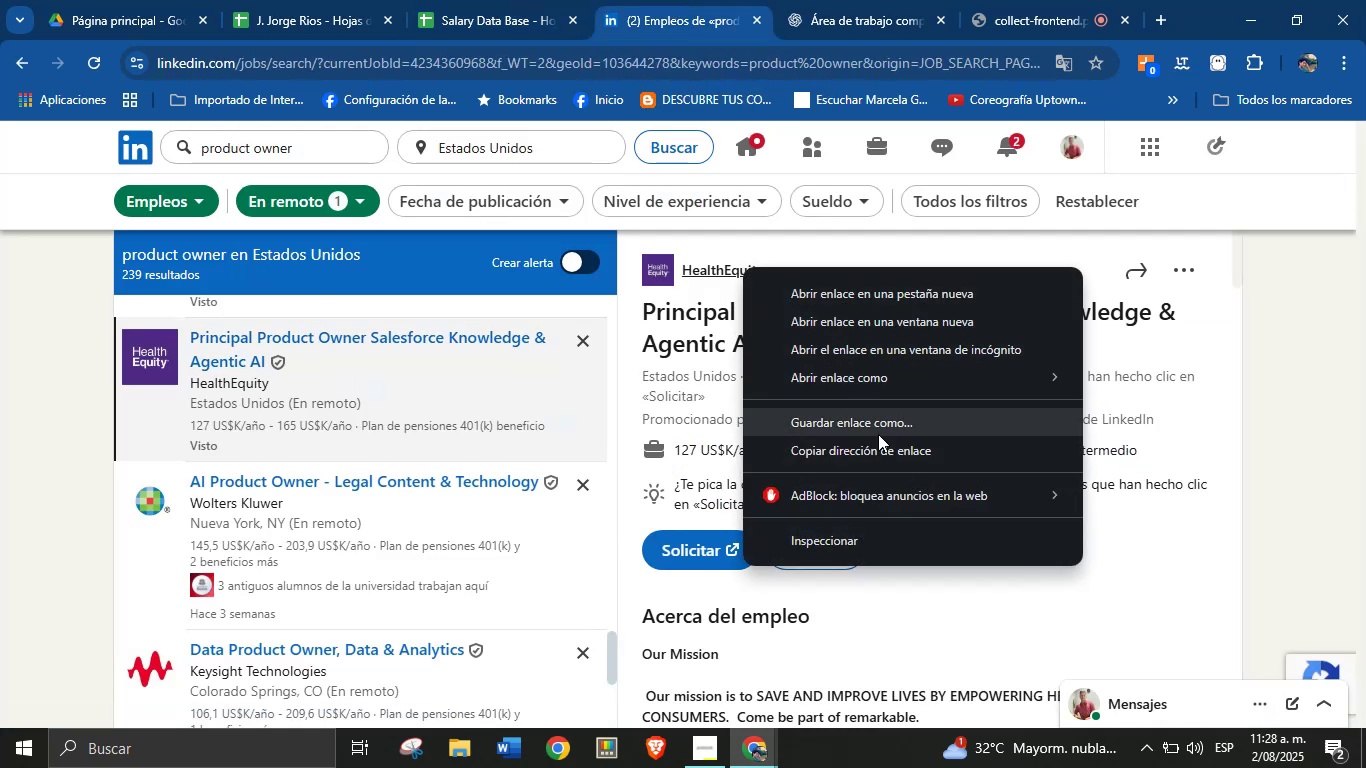 
left_click([880, 442])
 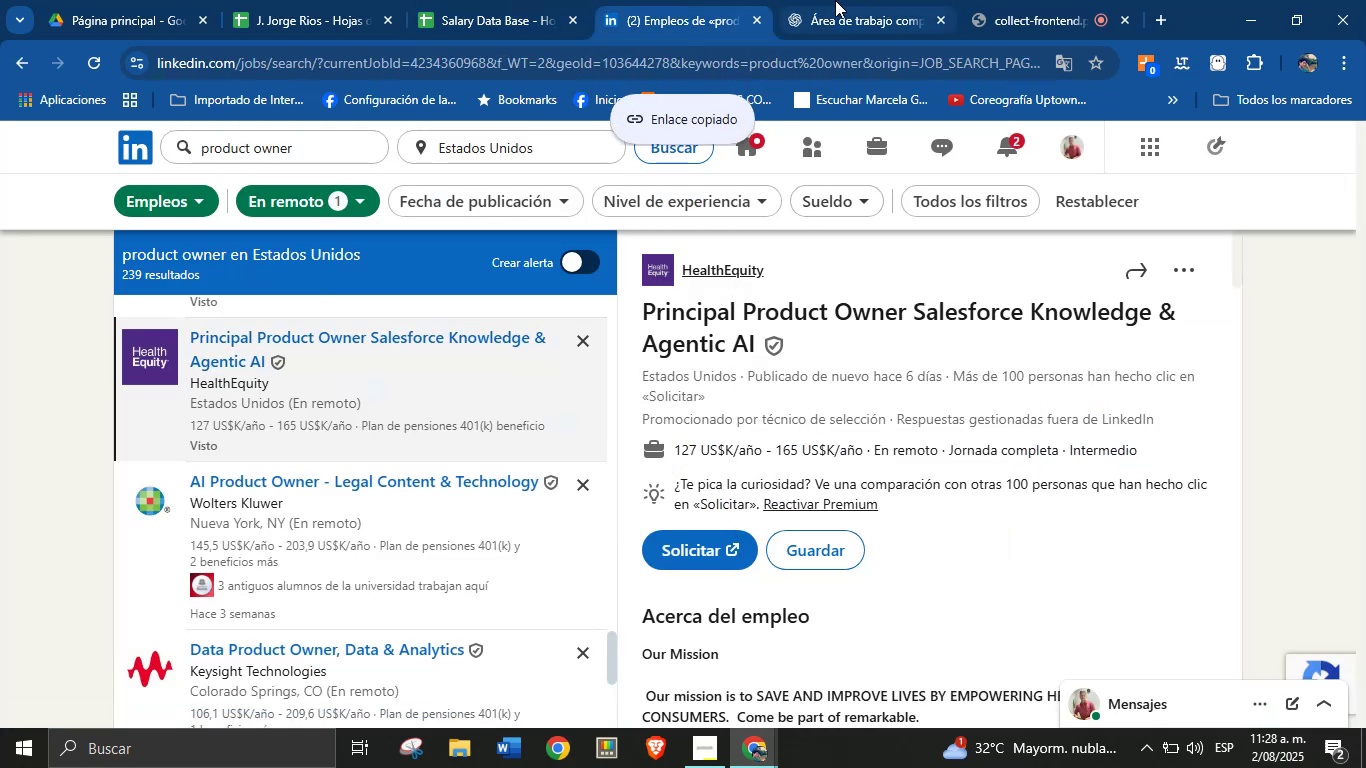 
left_click([835, 0])
 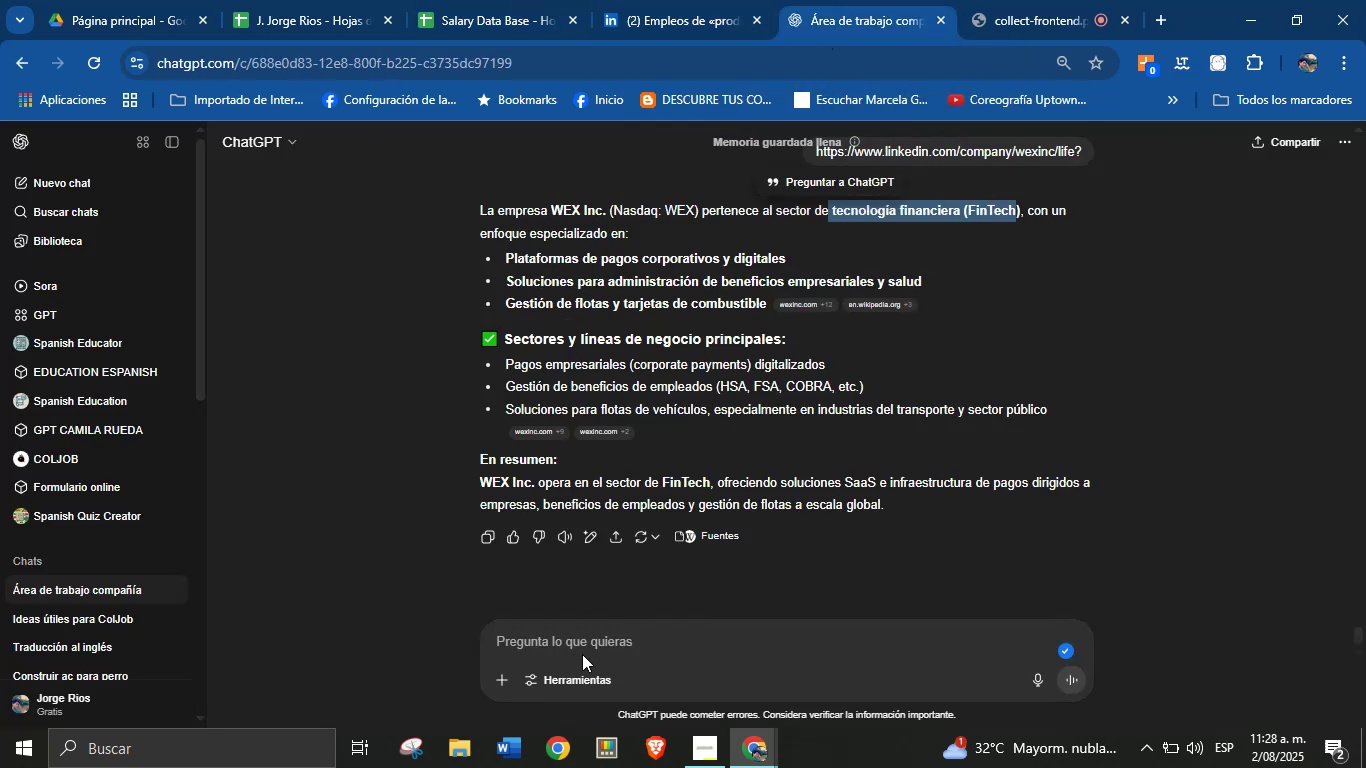 
left_click([583, 645])
 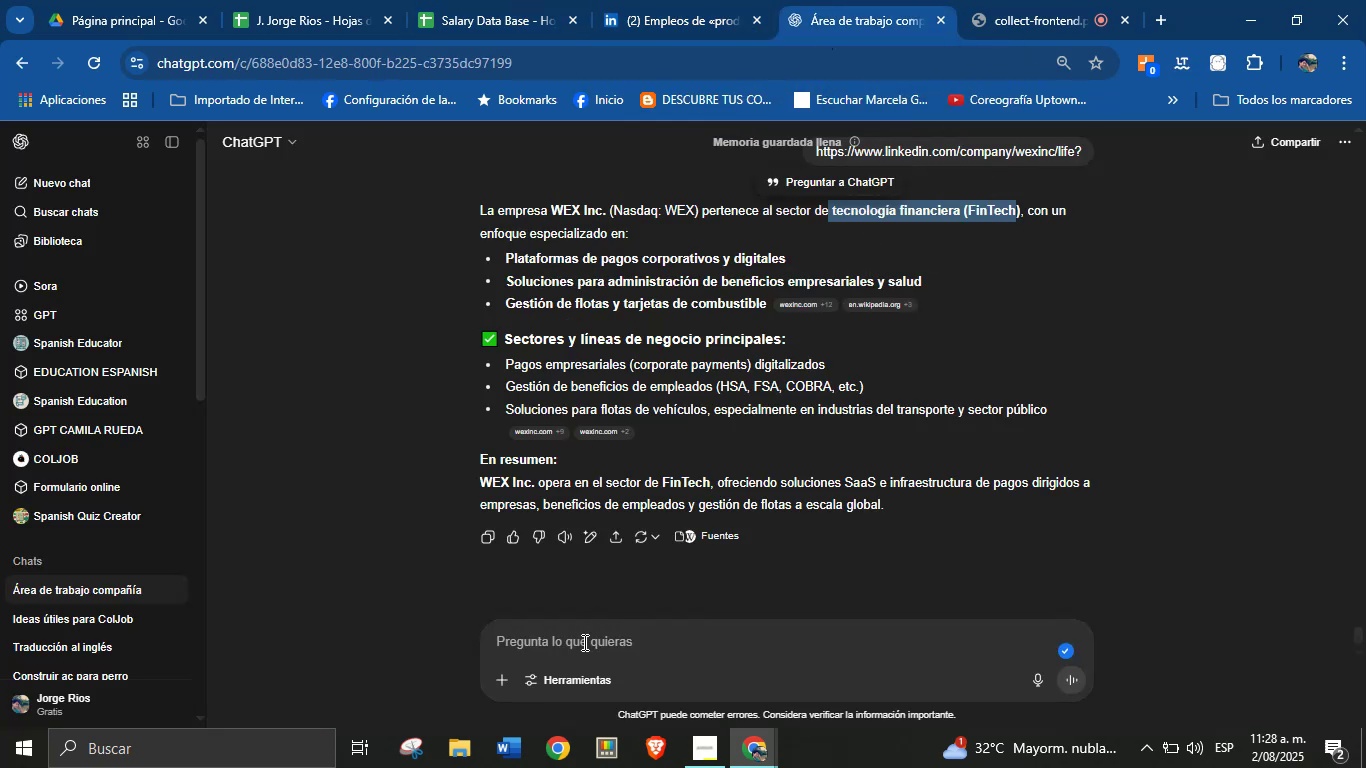 
key(Control+V)
 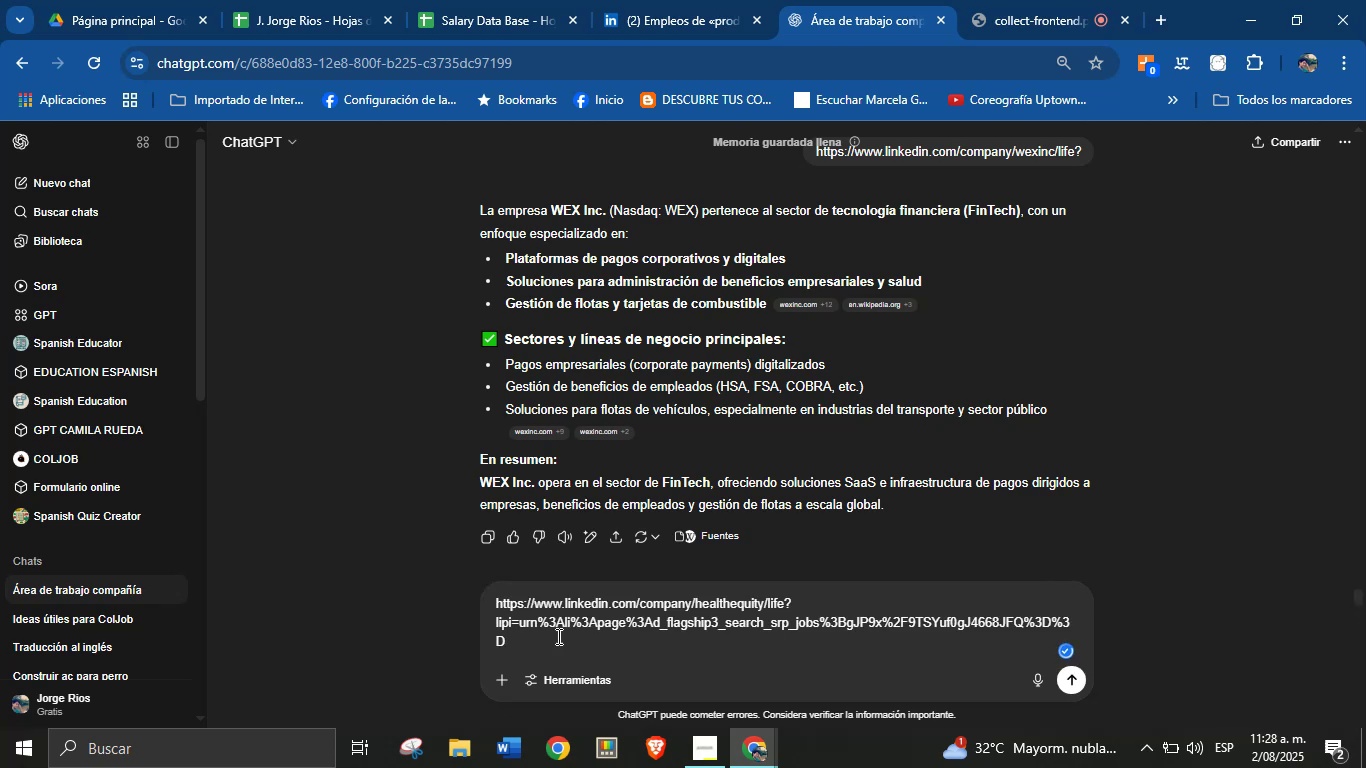 
left_click_drag(start_coordinate=[508, 639], to_coordinate=[492, 619])
 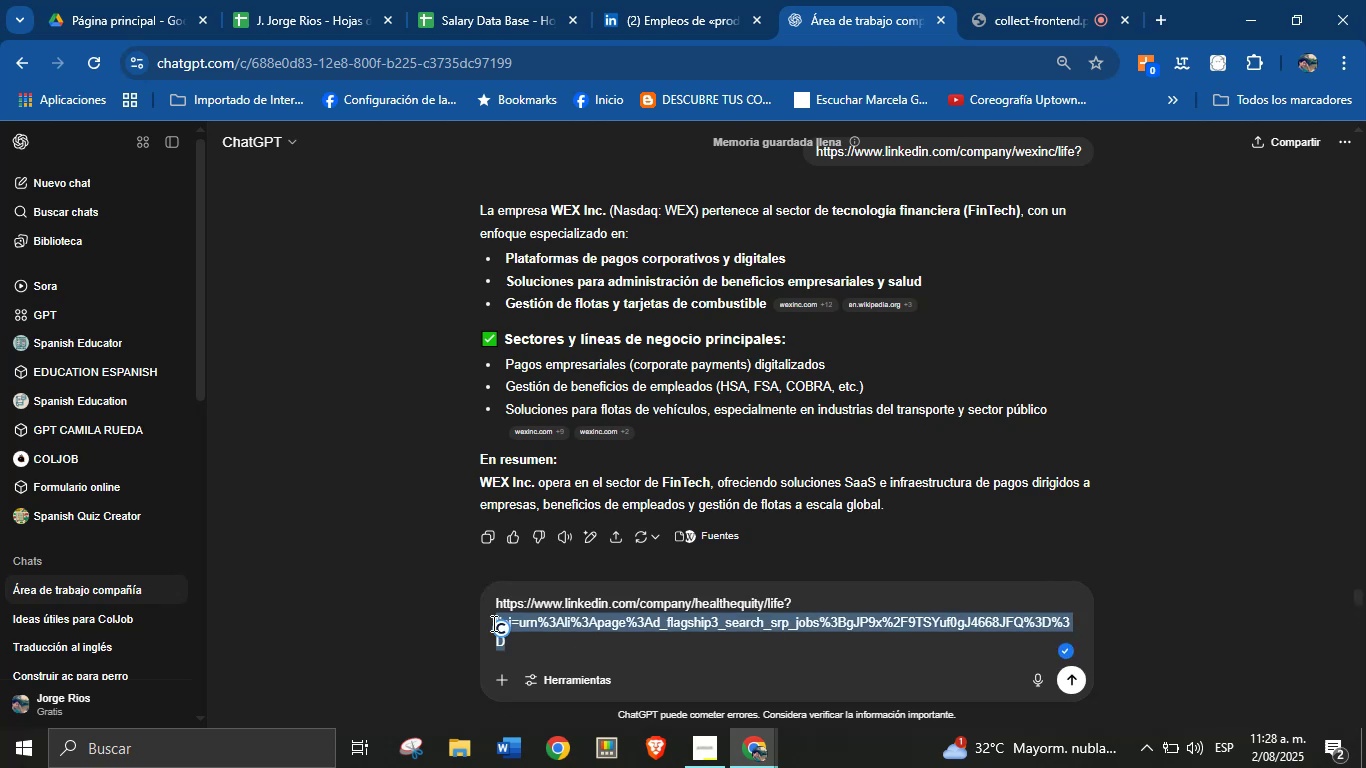 
key(Backspace)
 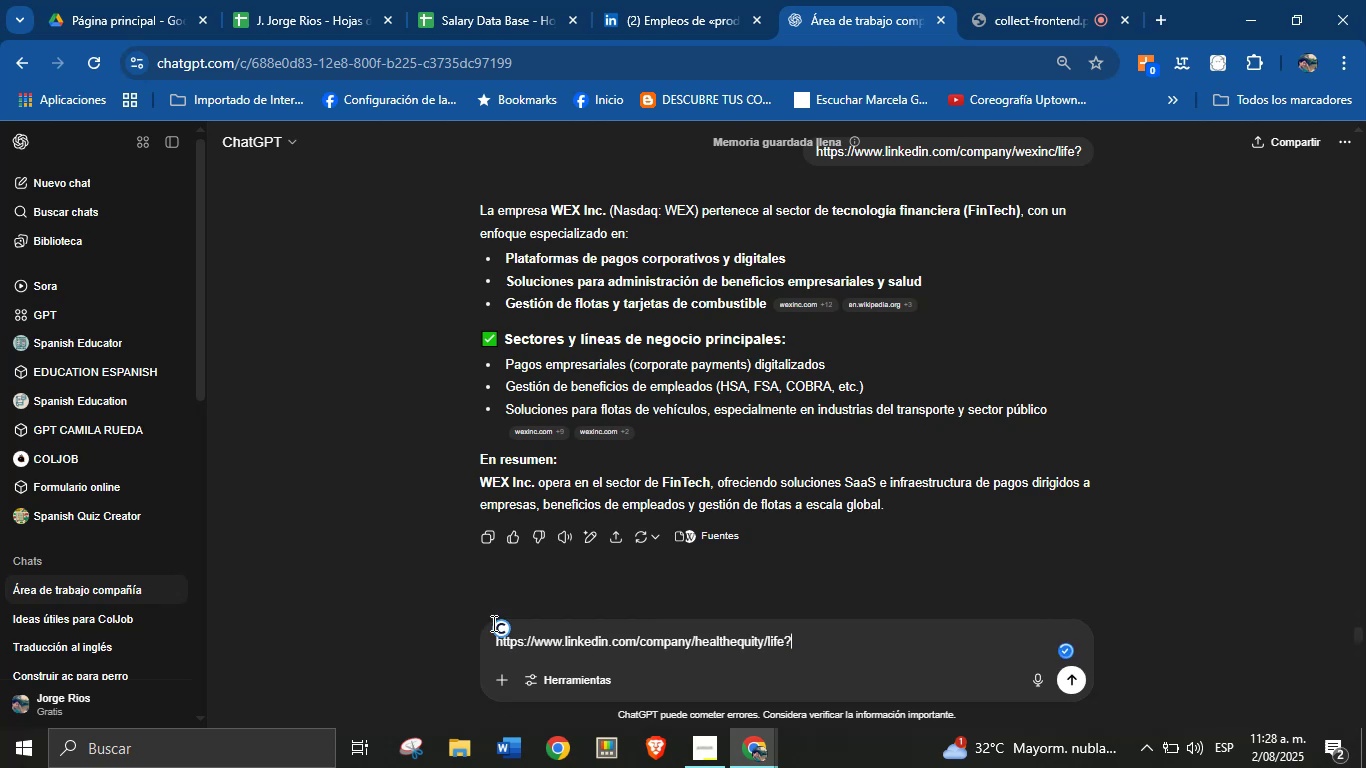 
key(Enter)
 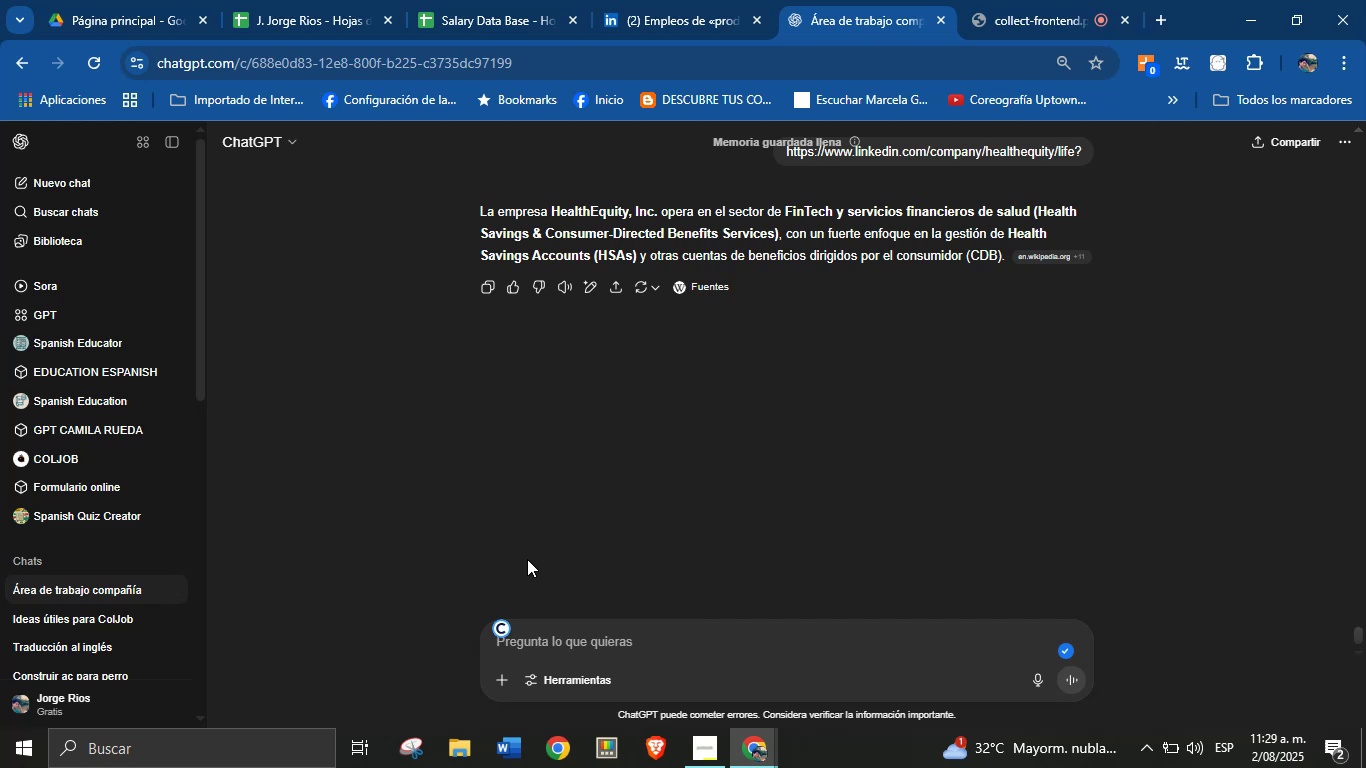 
wait(35.86)
 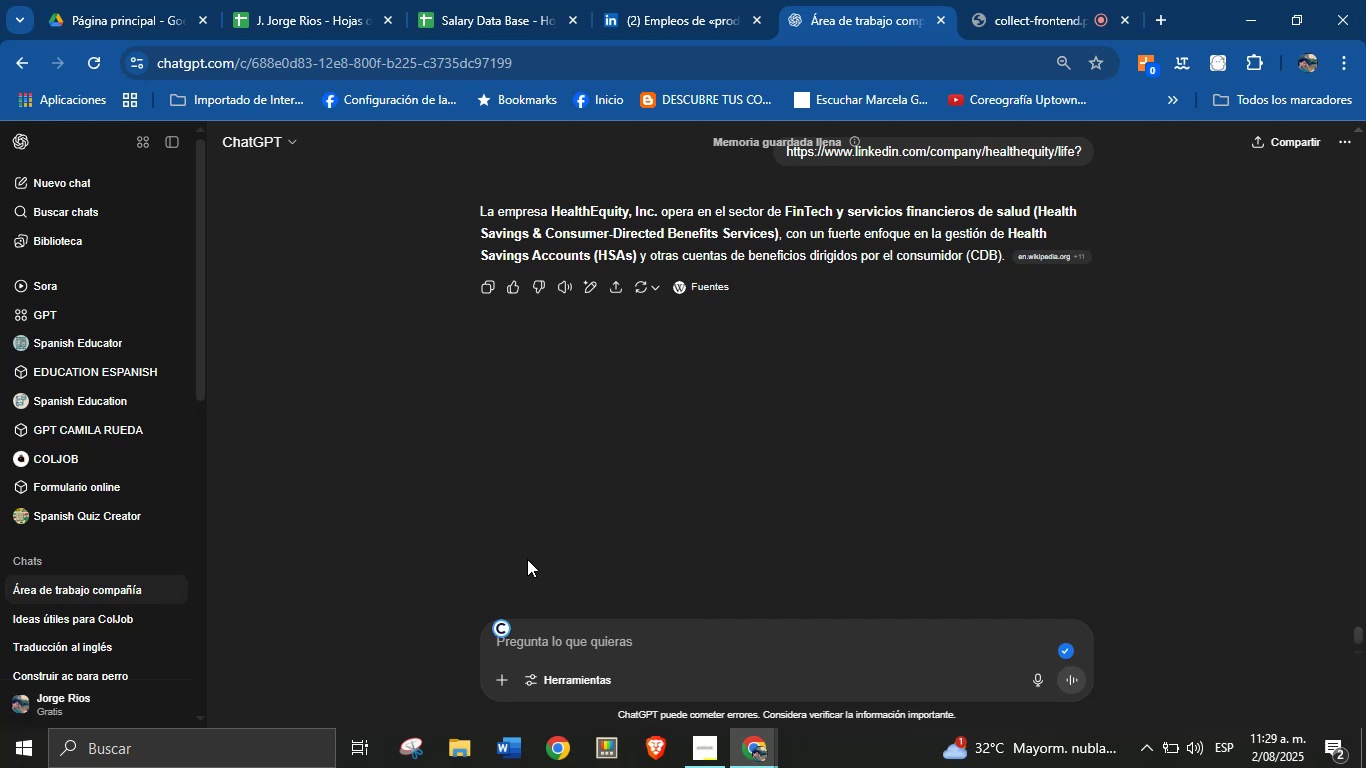 
left_click_drag(start_coordinate=[550, 209], to_coordinate=[782, 235])
 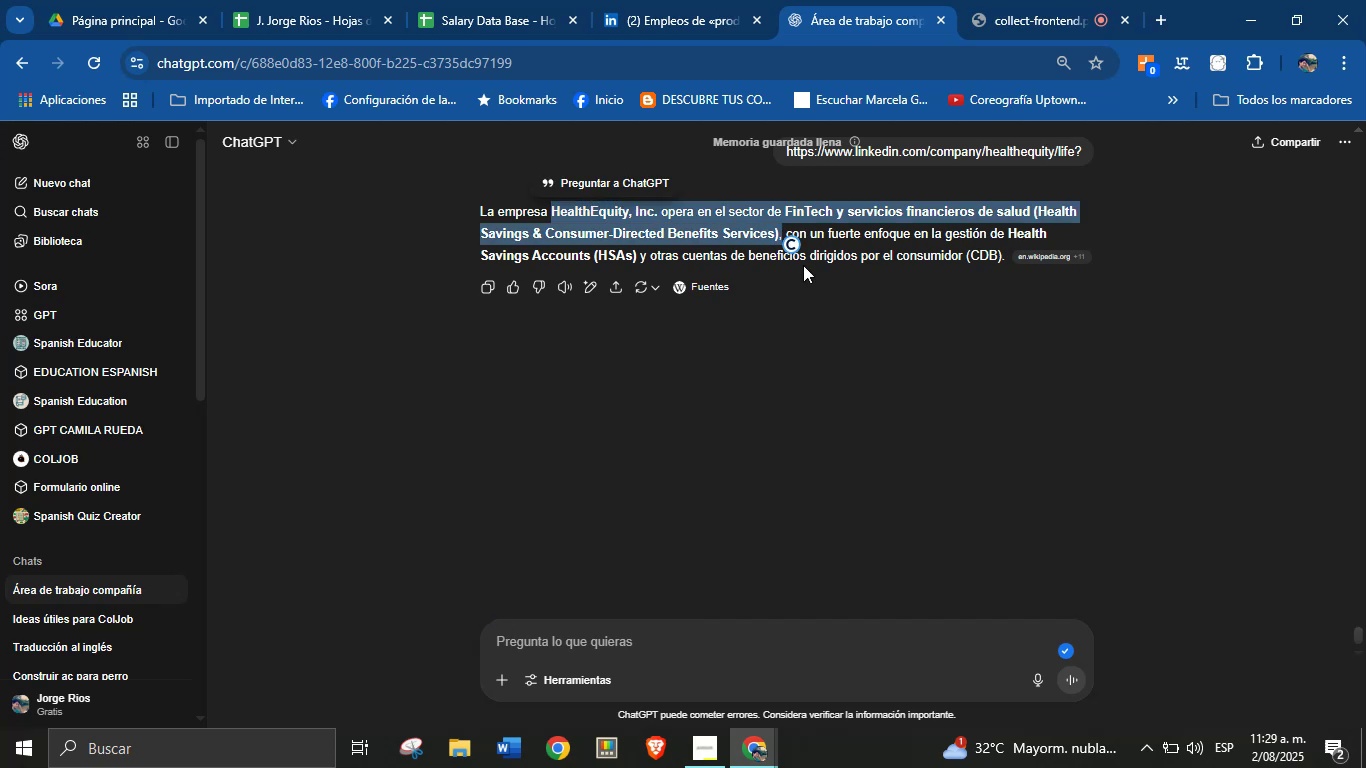 
key(Control+C)
 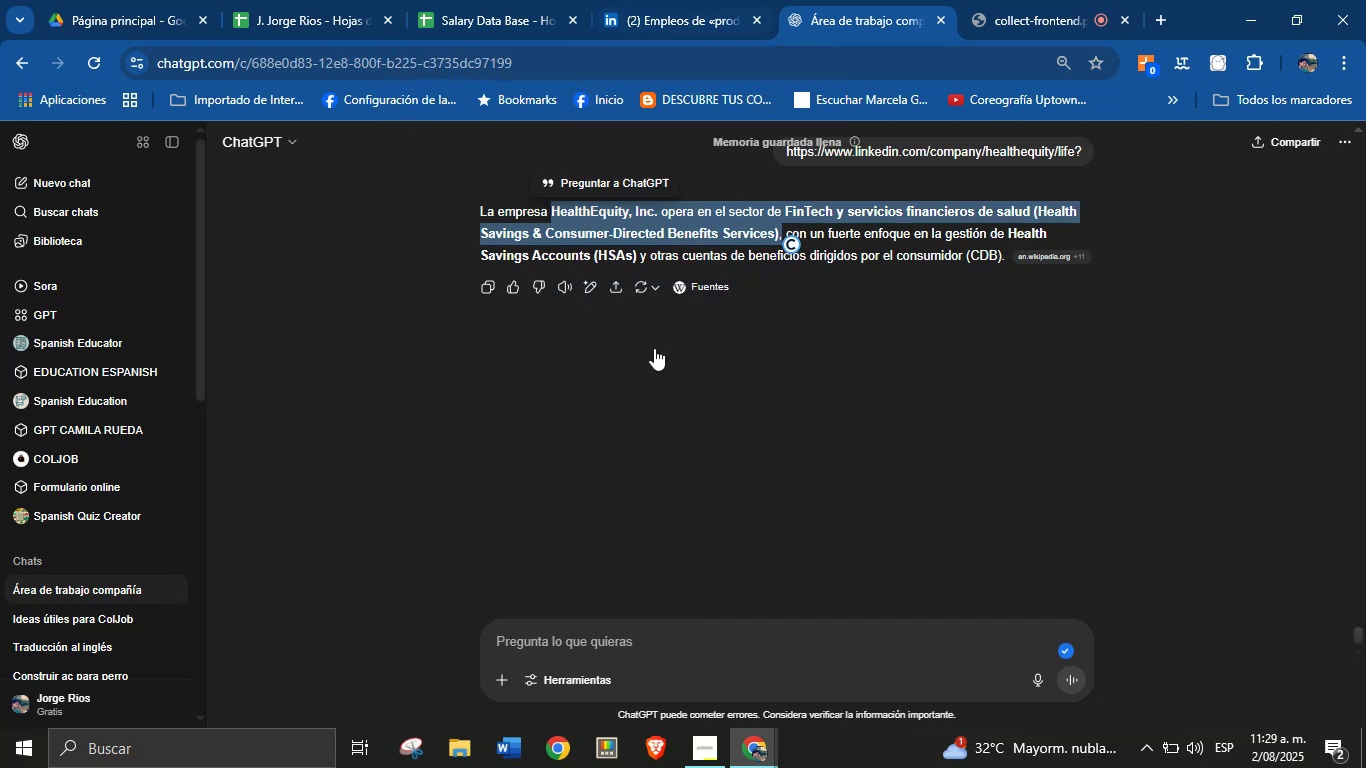 
left_click([494, 0])
 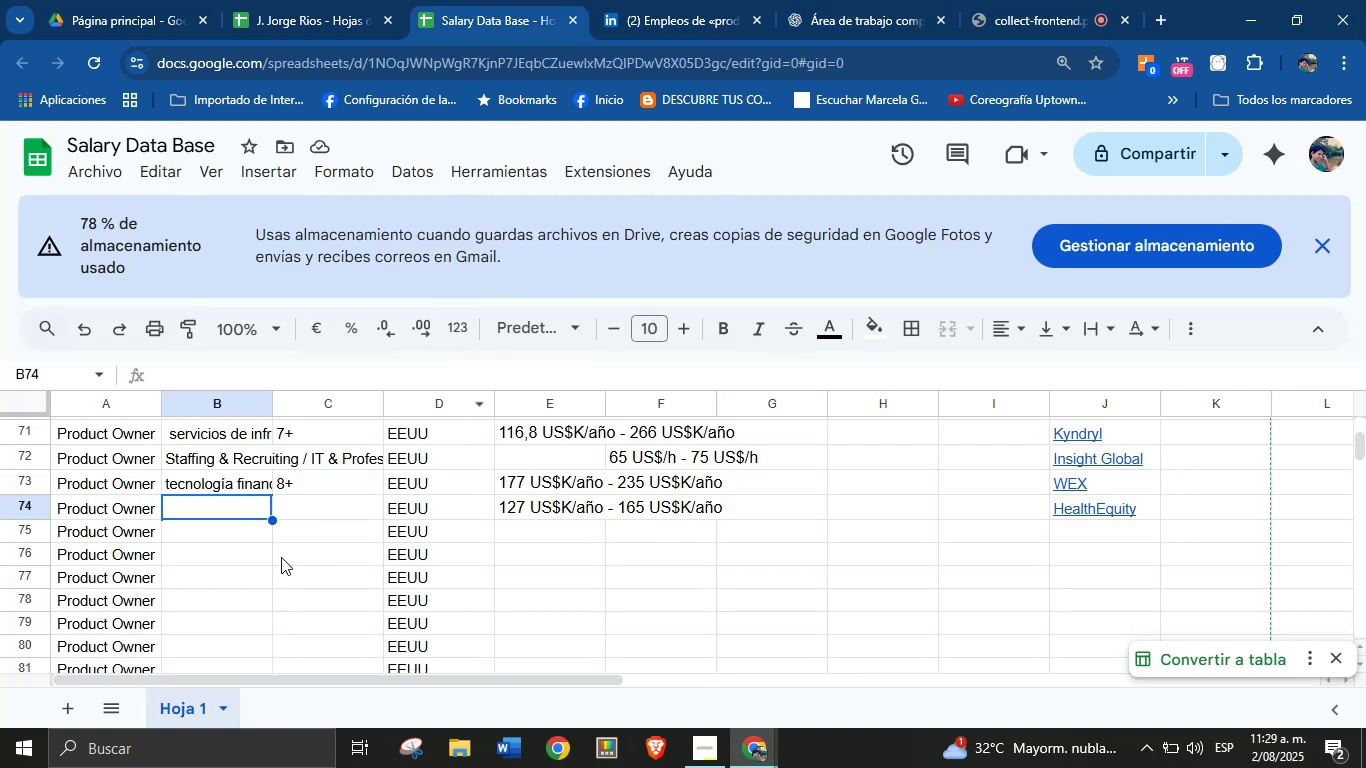 
key(Control+V)
 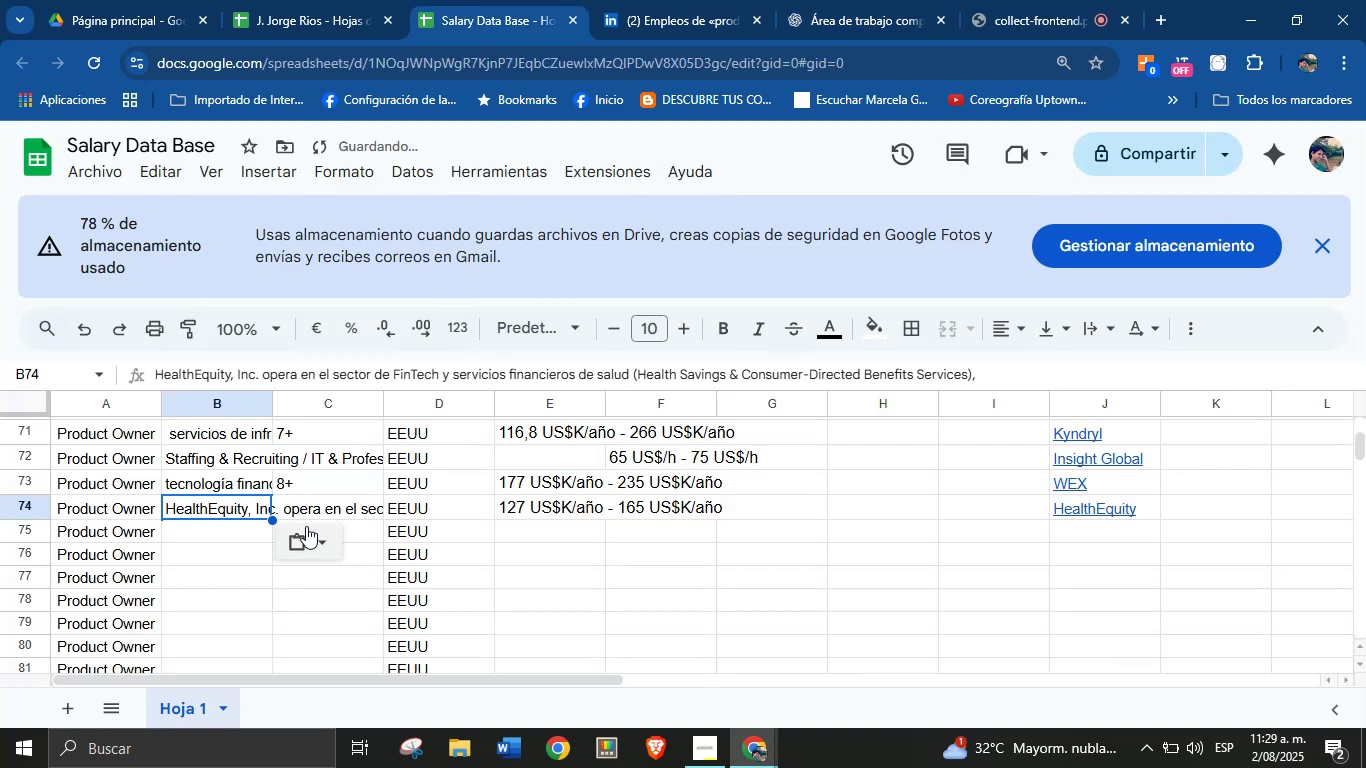 
left_click([335, 512])
 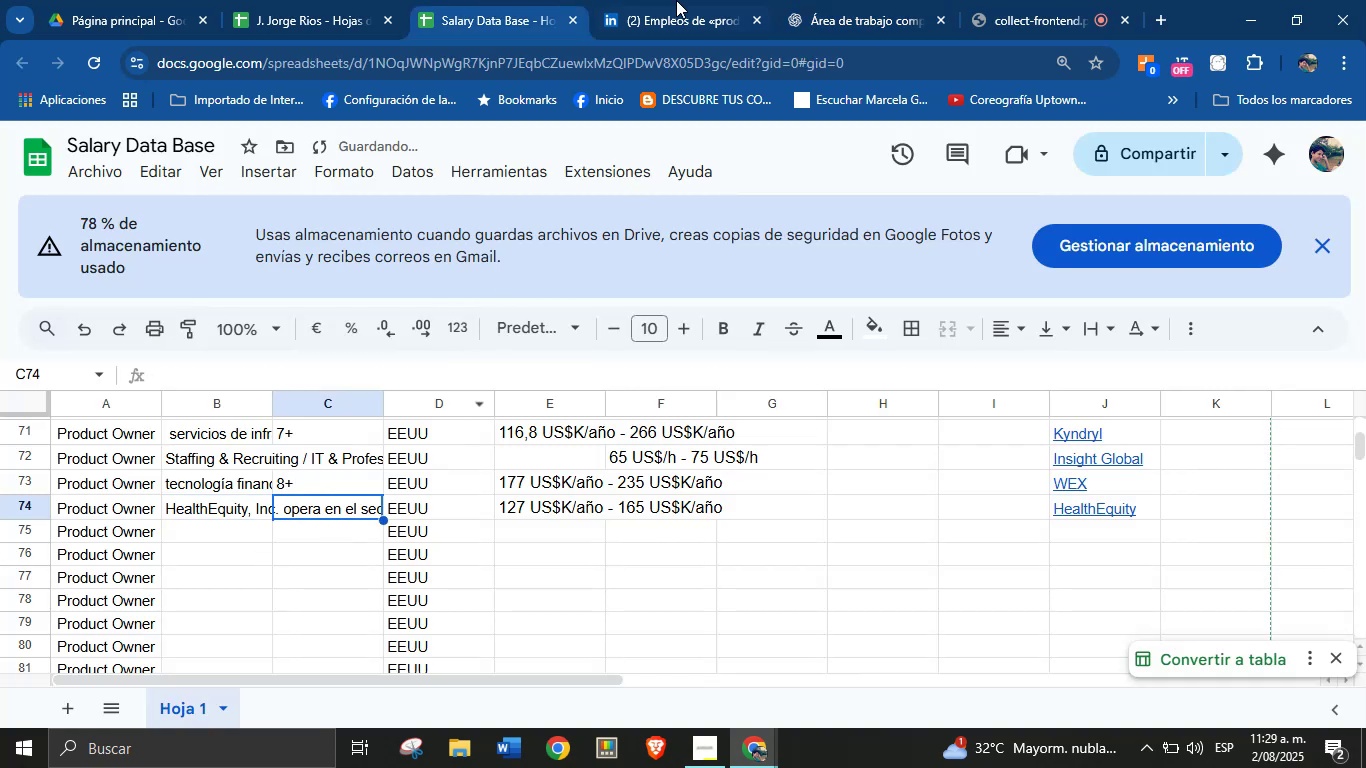 
left_click([748, 0])
 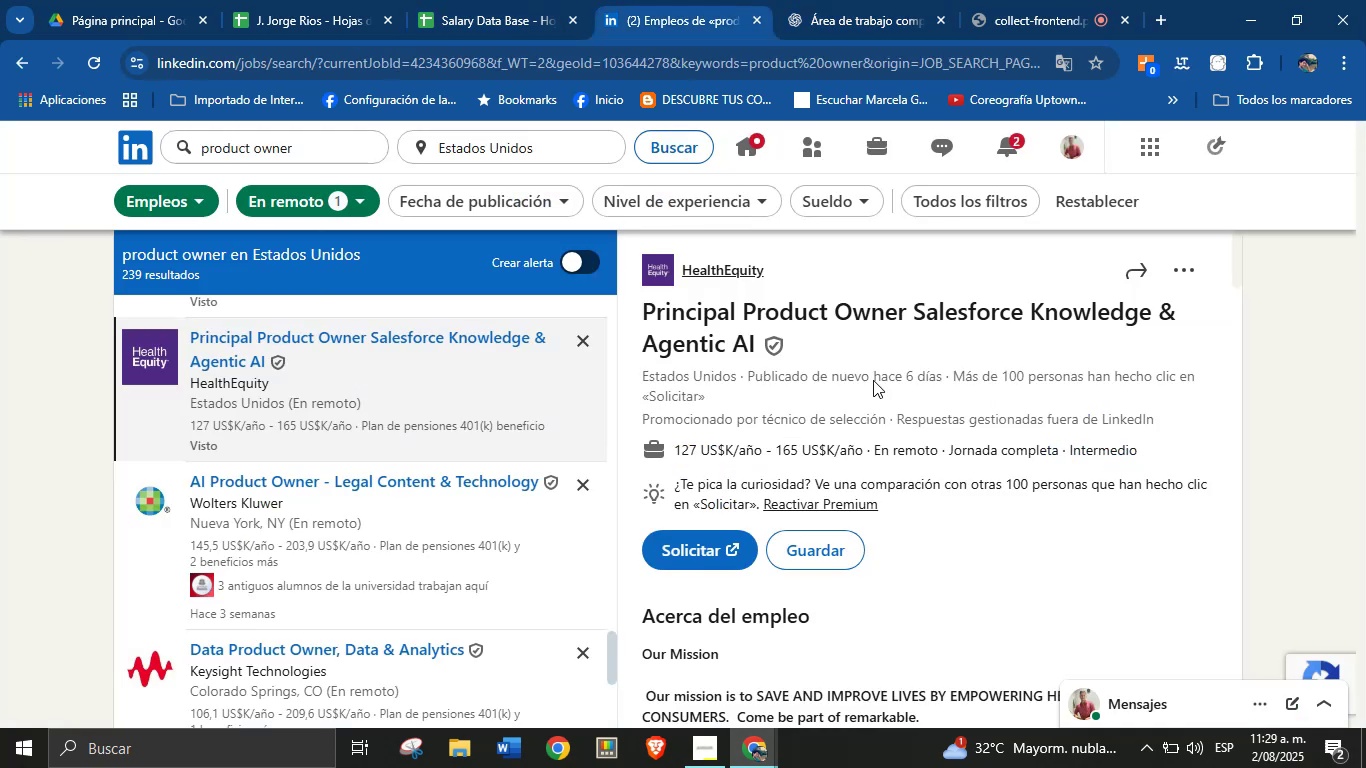 
scroll: coordinate [948, 462], scroll_direction: down, amount: 10.0
 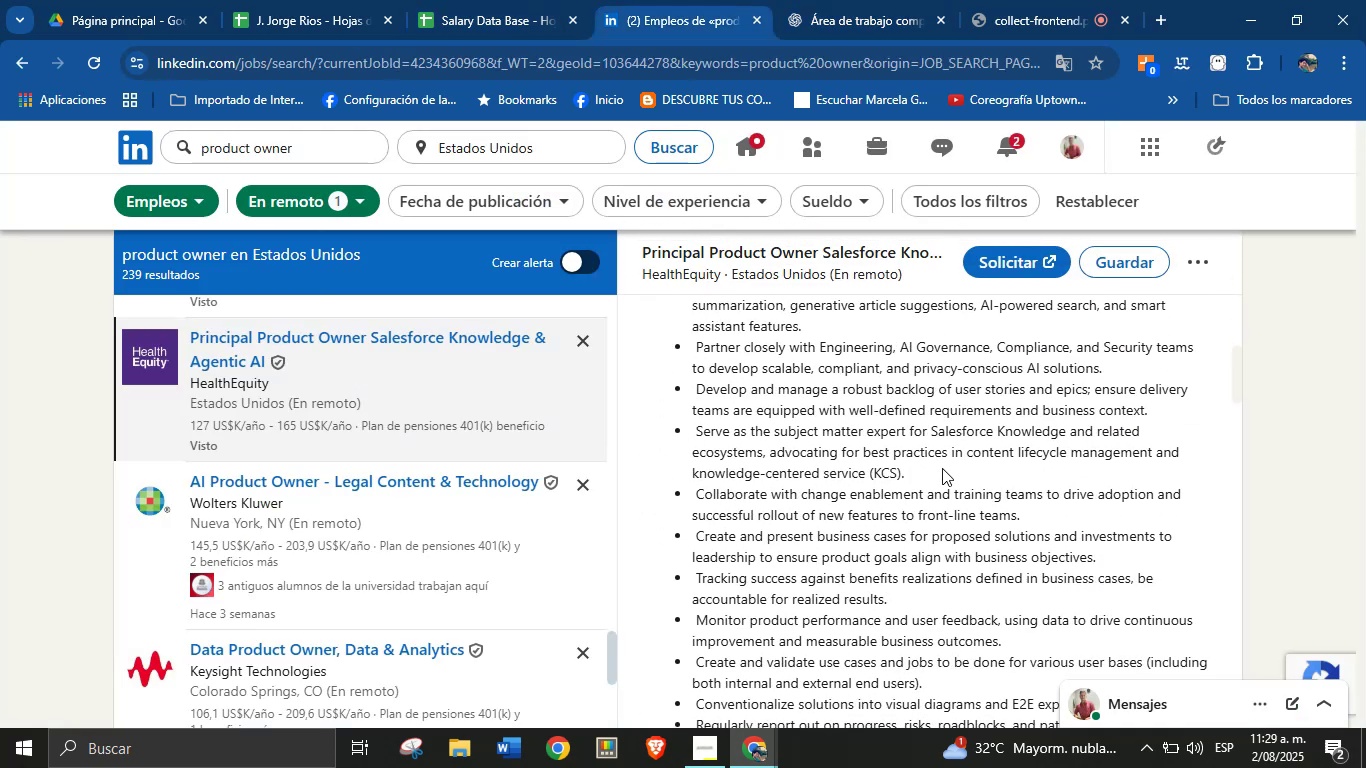 
left_click([942, 468])
 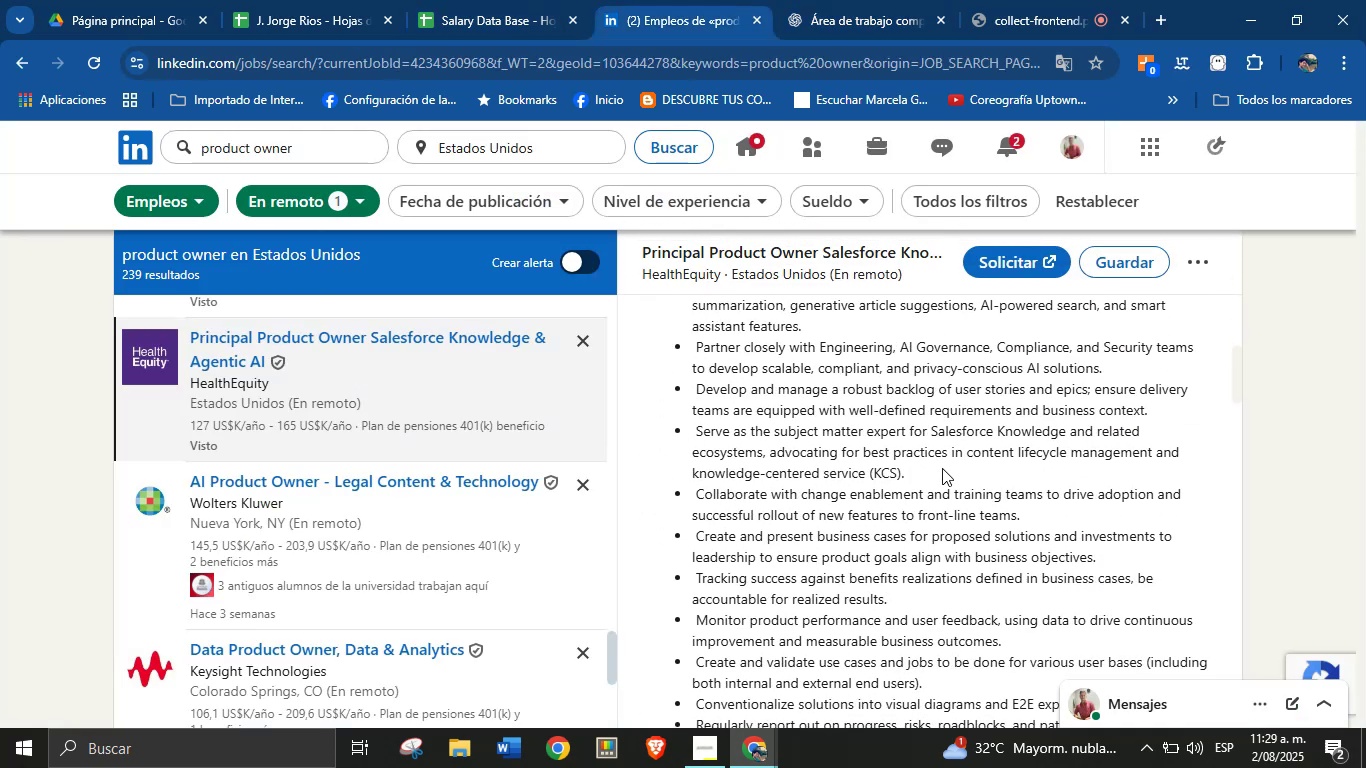 
scroll: coordinate [882, 442], scroll_direction: down, amount: 11.0
 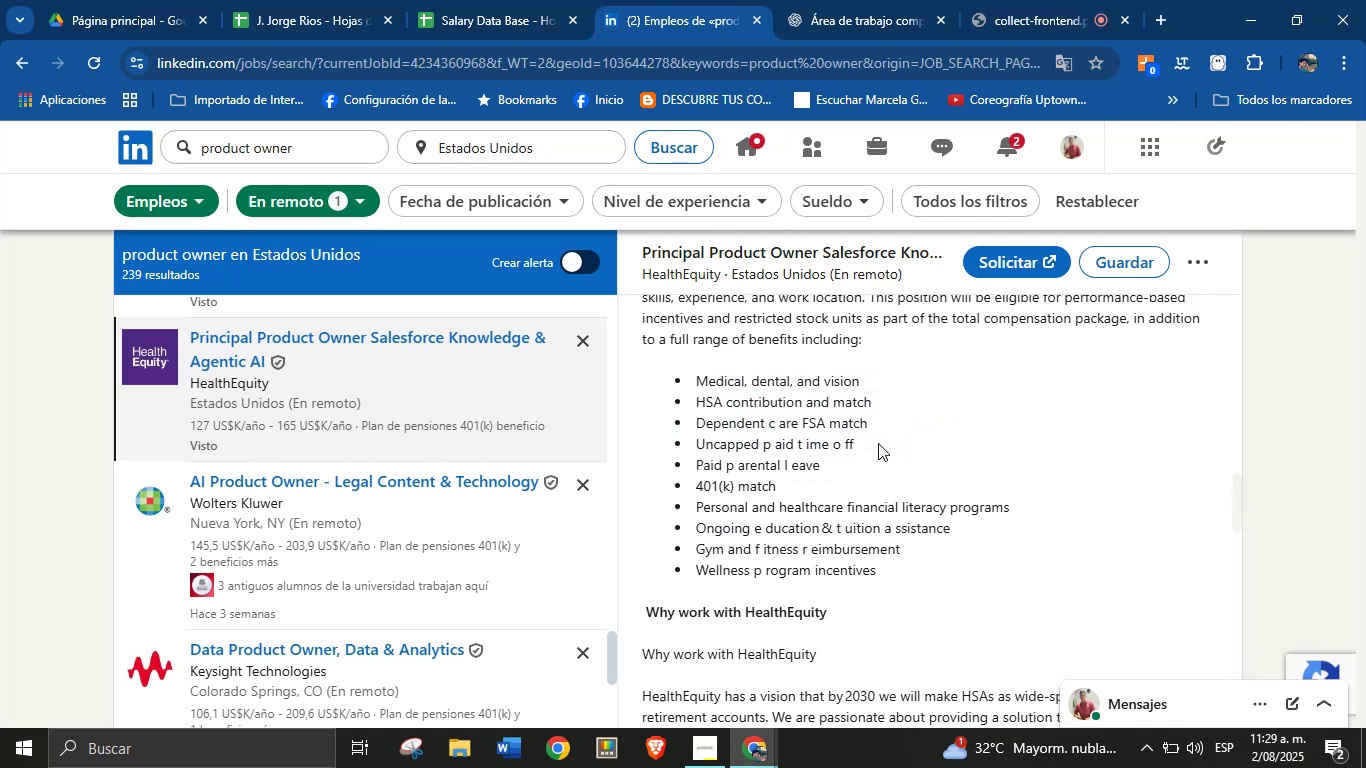 
scroll: coordinate [877, 446], scroll_direction: up, amount: 5.0
 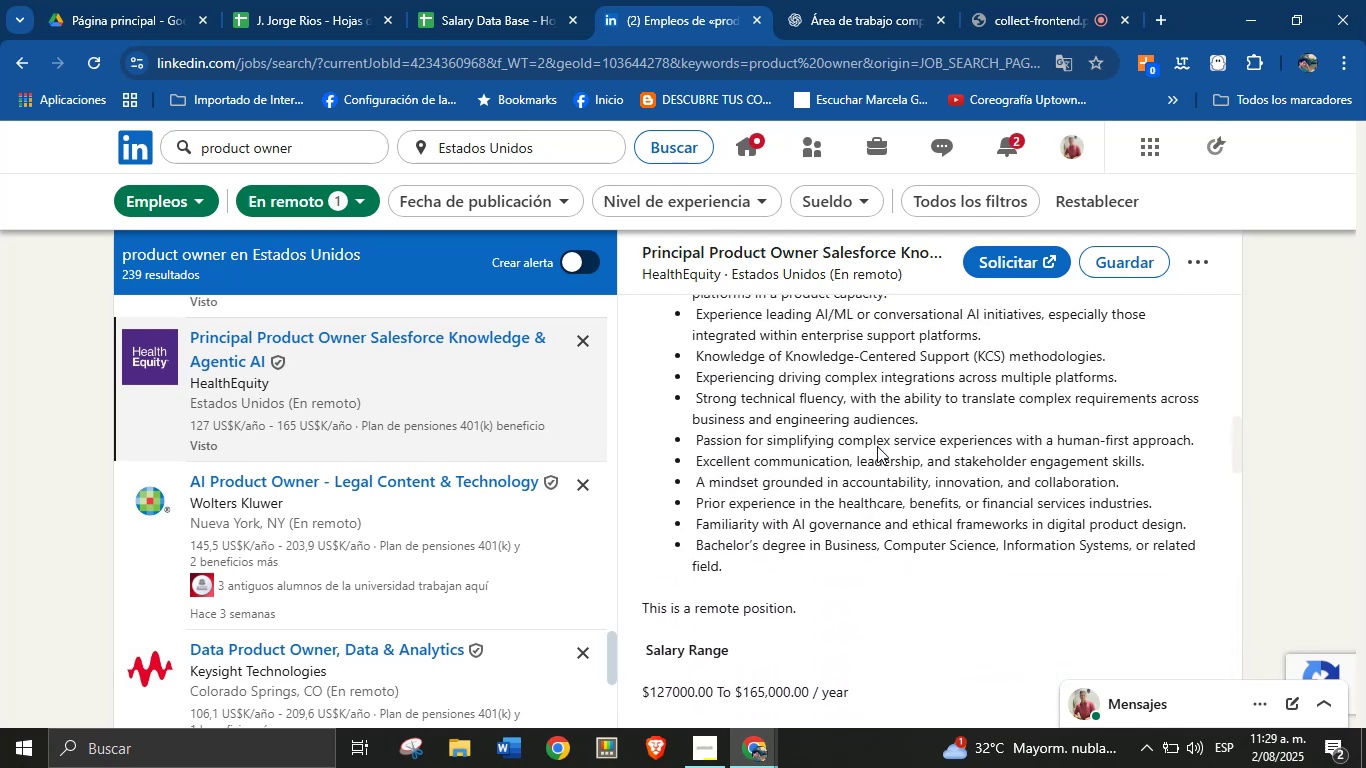 
scroll: coordinate [877, 449], scroll_direction: down, amount: 1.0
 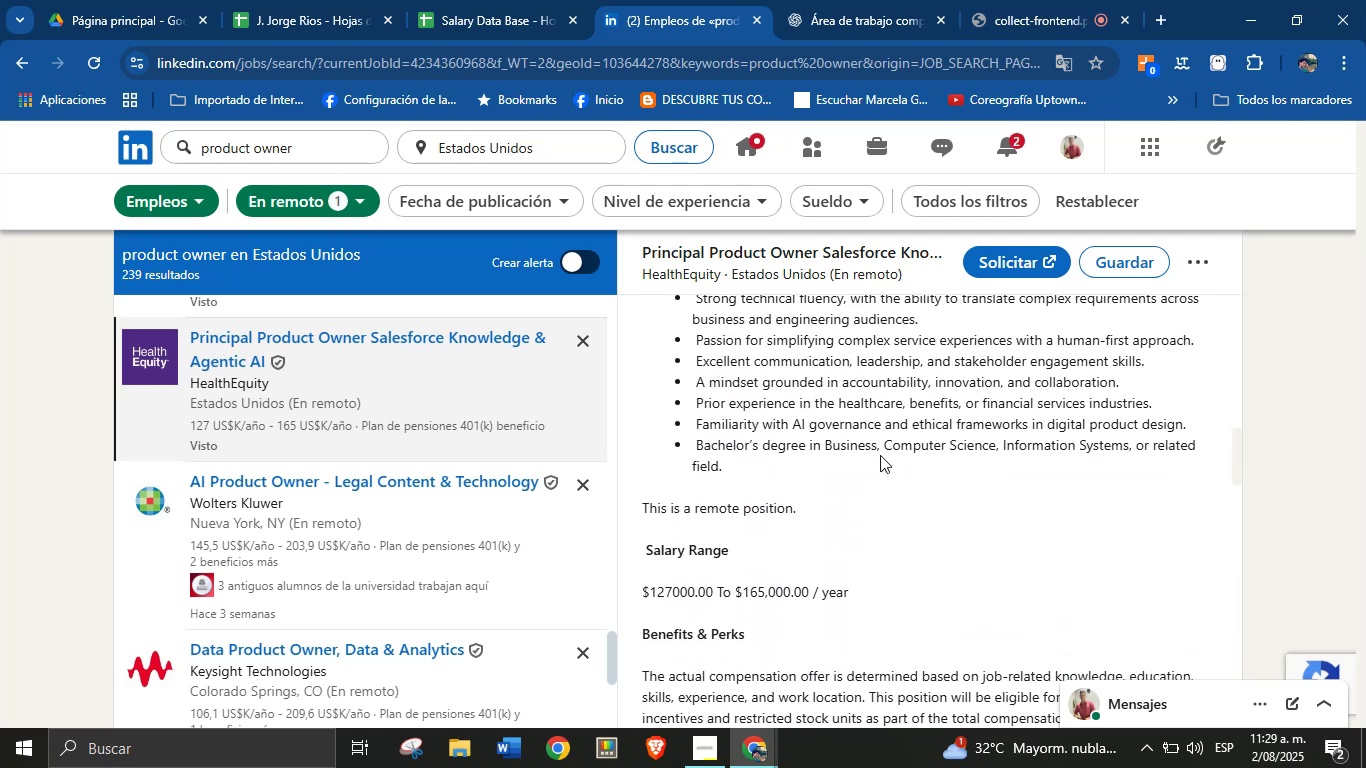 
left_click([894, 437])
 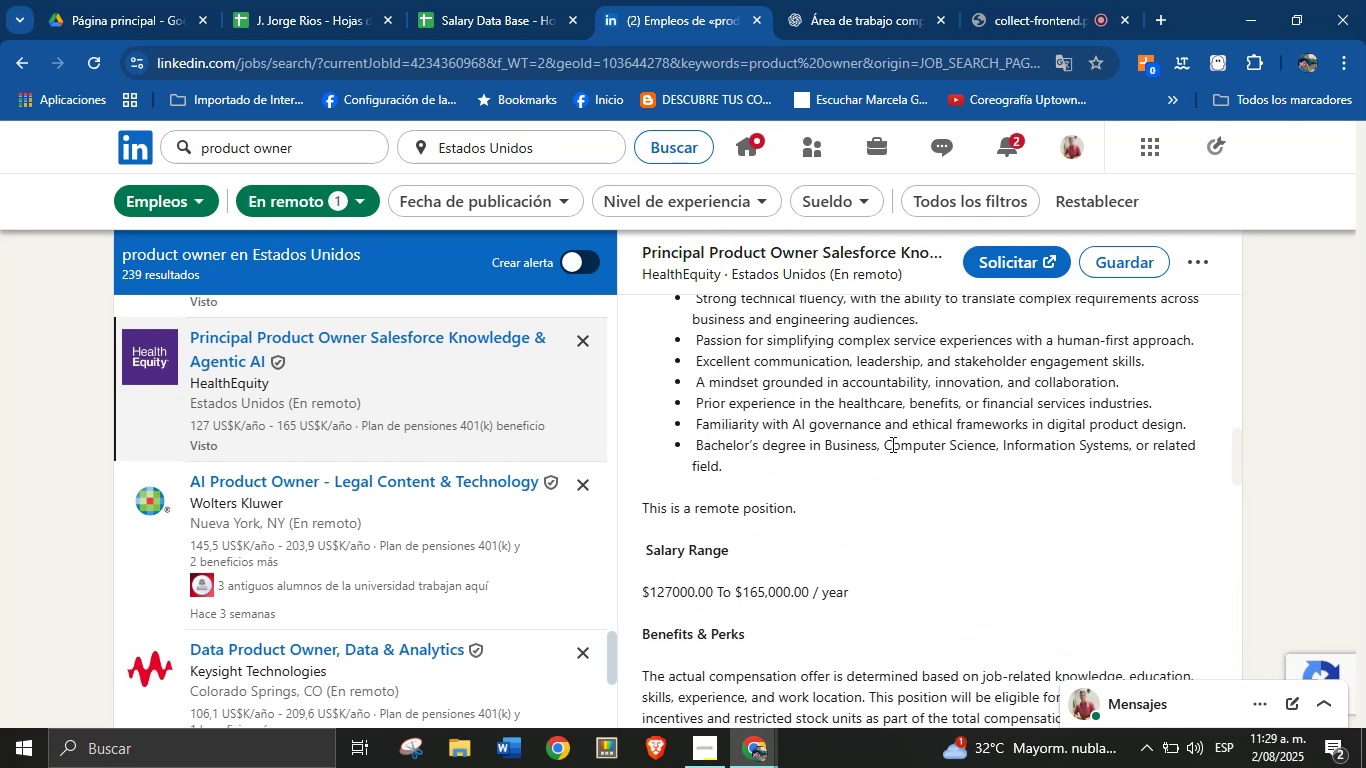 
scroll: coordinate [888, 462], scroll_direction: up, amount: 2.0
 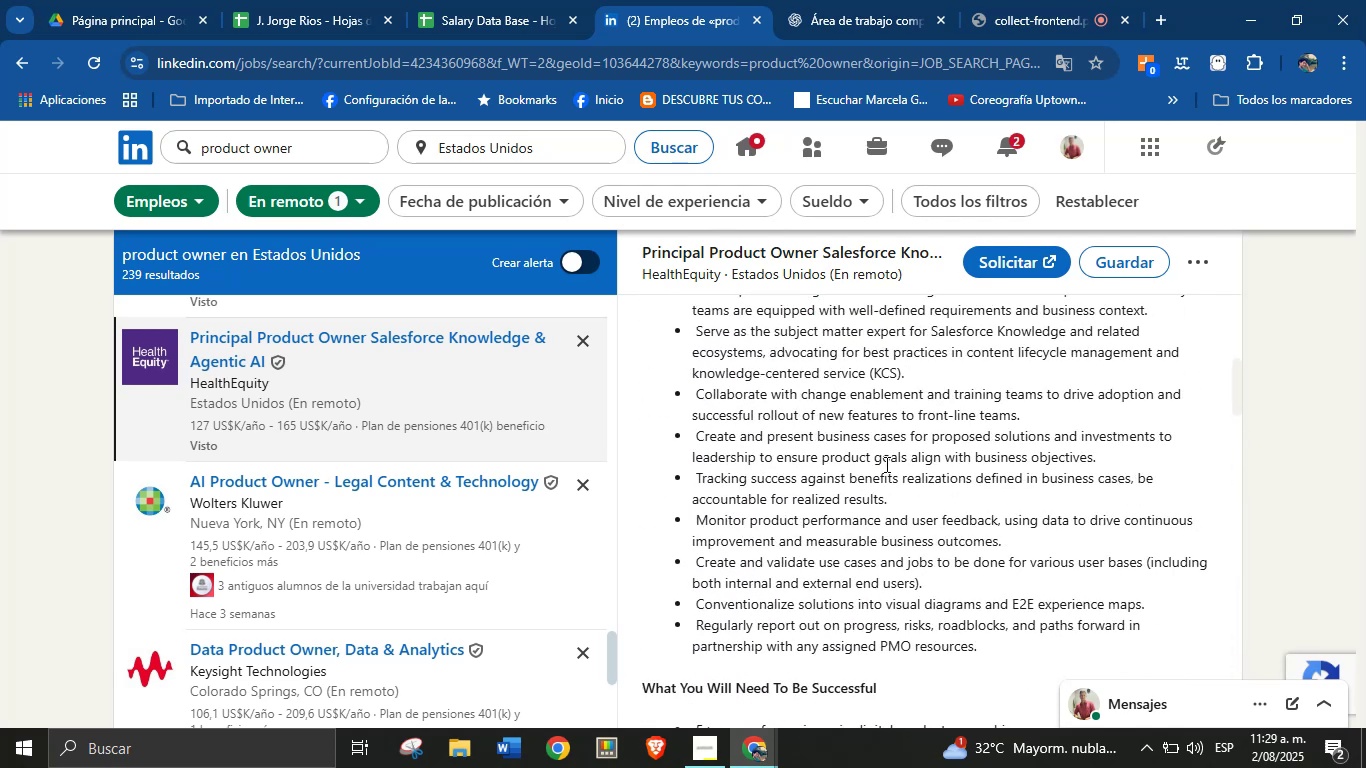 
scroll: coordinate [883, 465], scroll_direction: down, amount: 3.0
 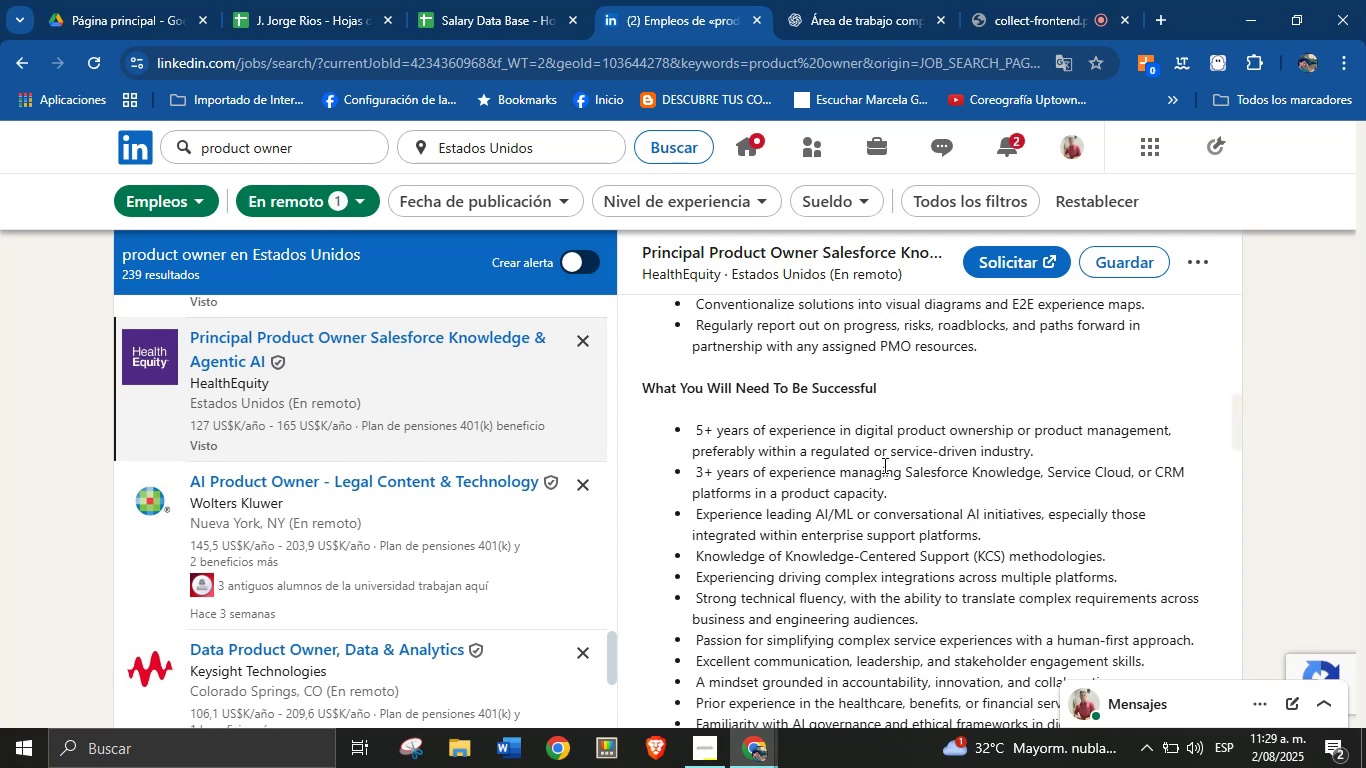 
scroll: coordinate [883, 465], scroll_direction: up, amount: 1.0
 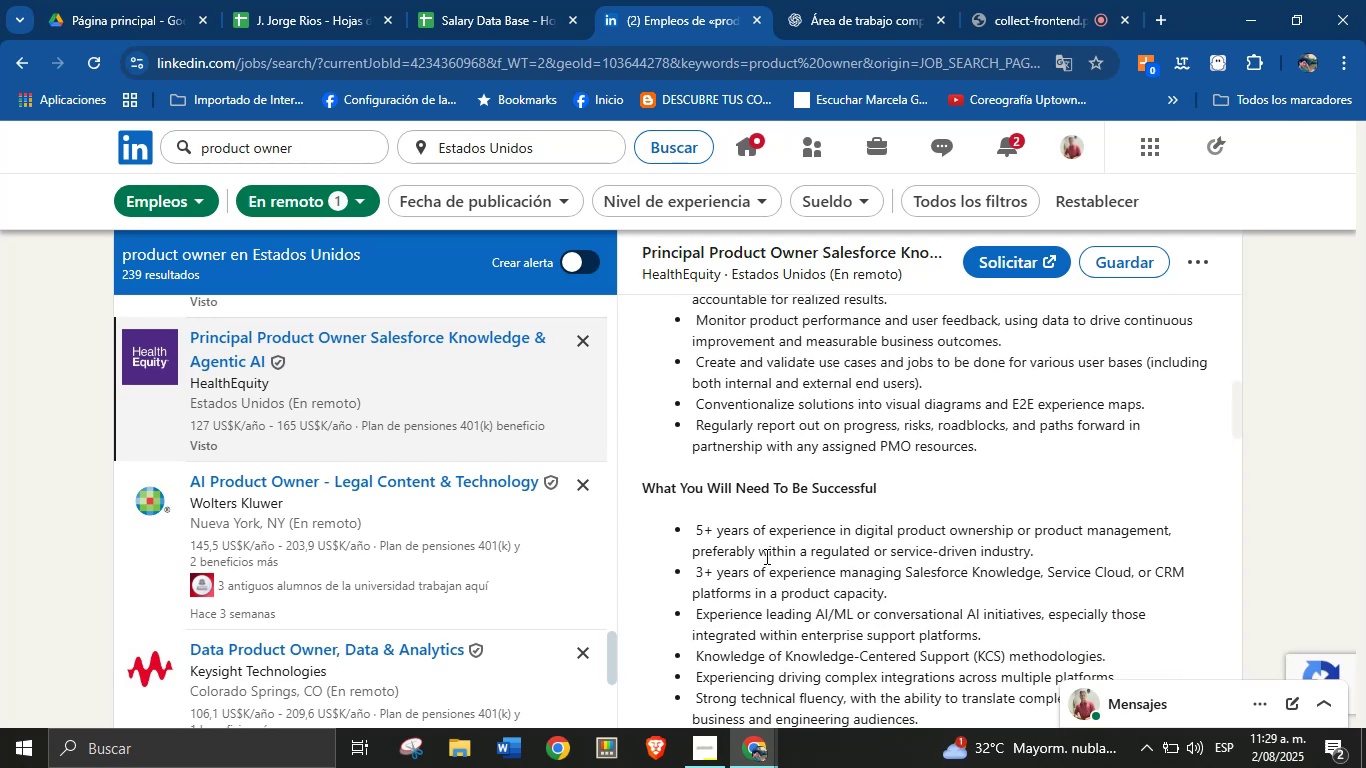 
left_click([473, 0])
 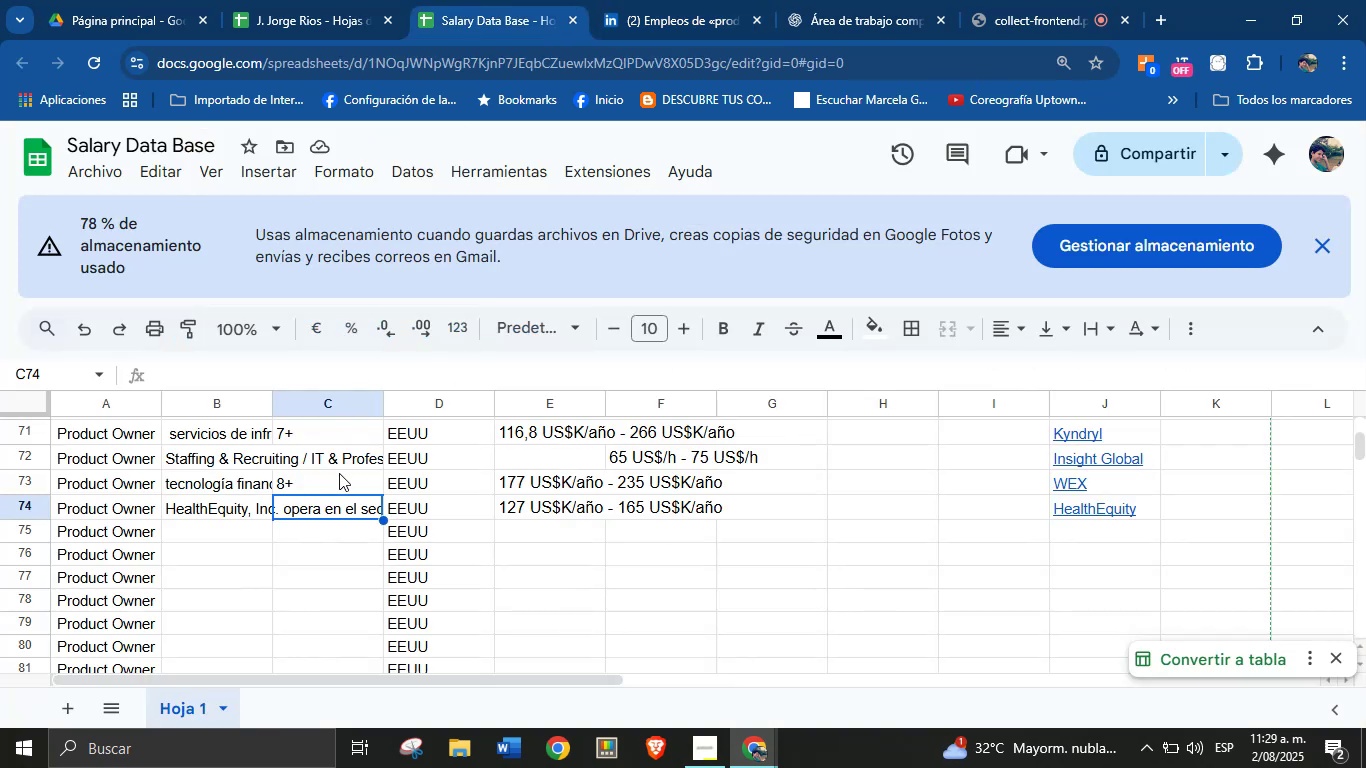 
key(Shift+ShiftRight)
 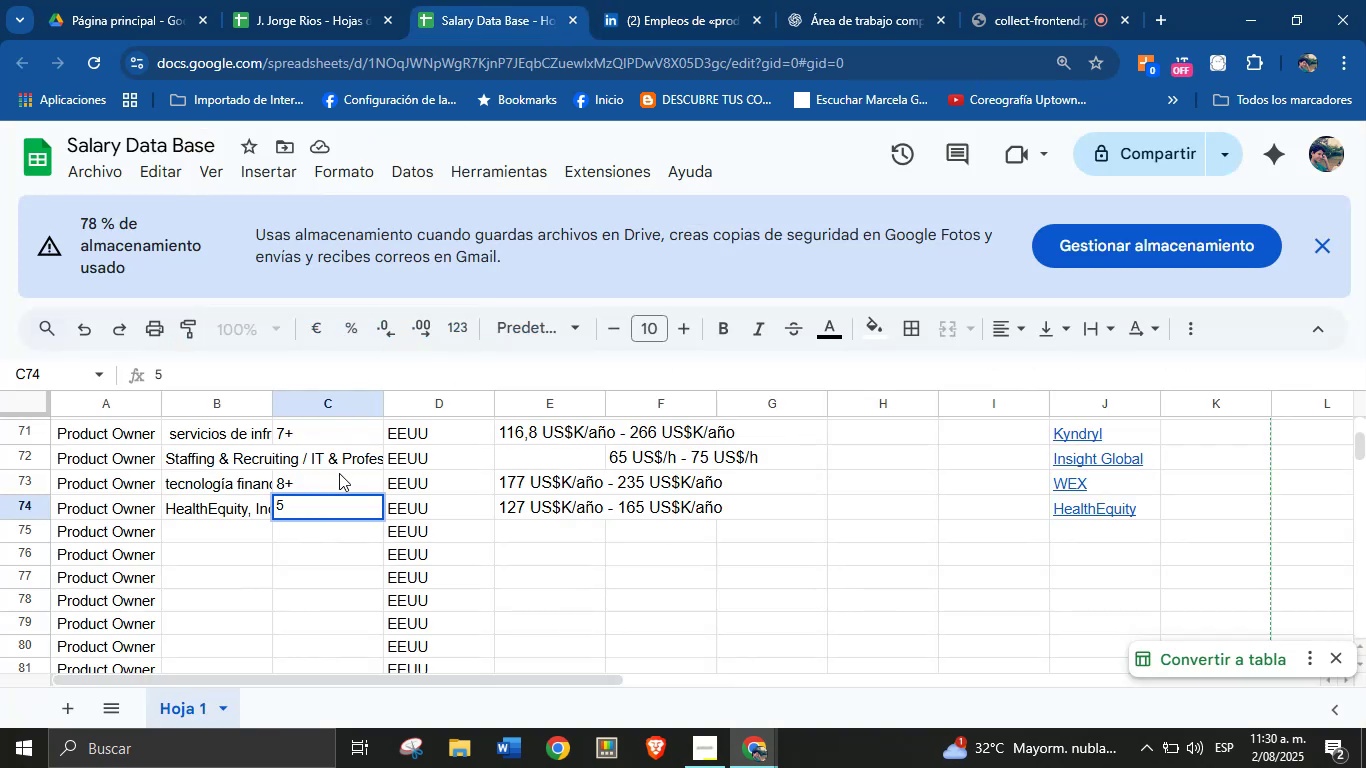 
key(Shift+Equal)
 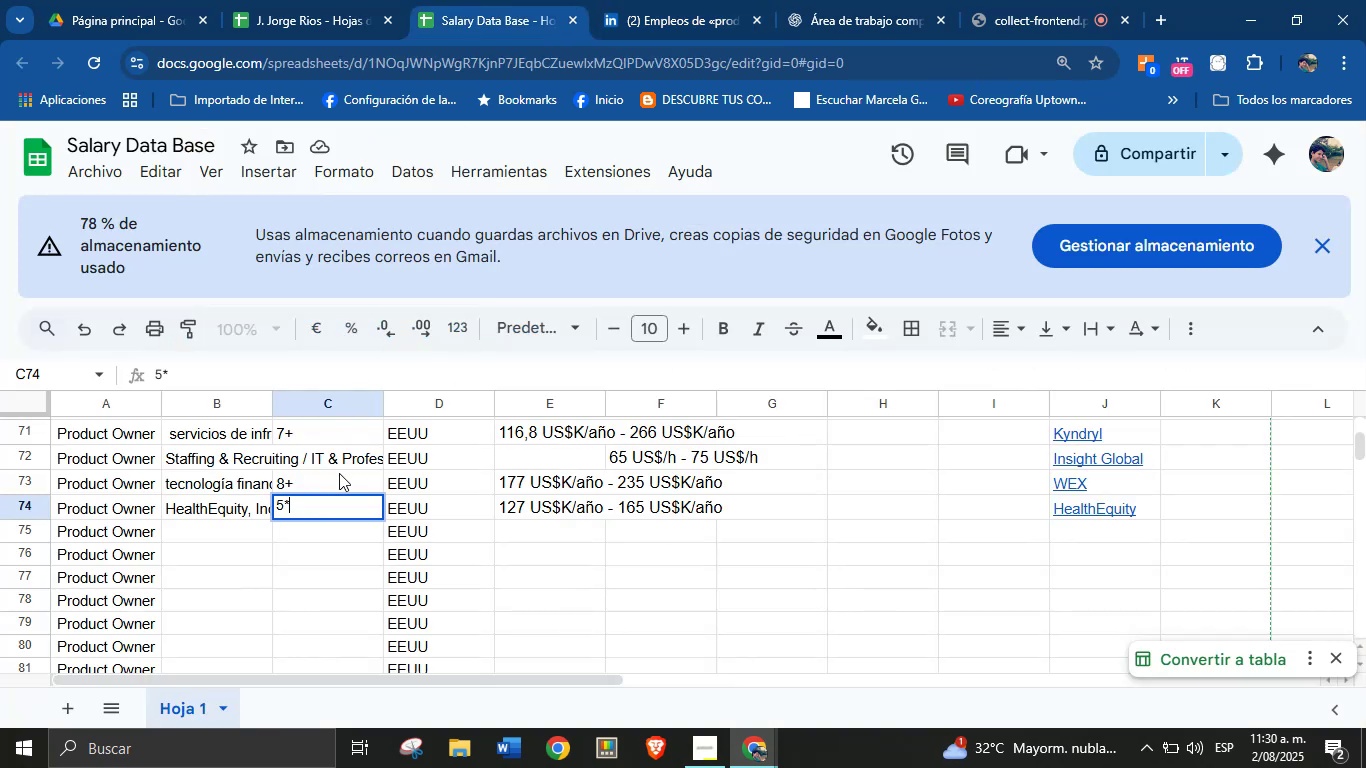 
key(Enter)
 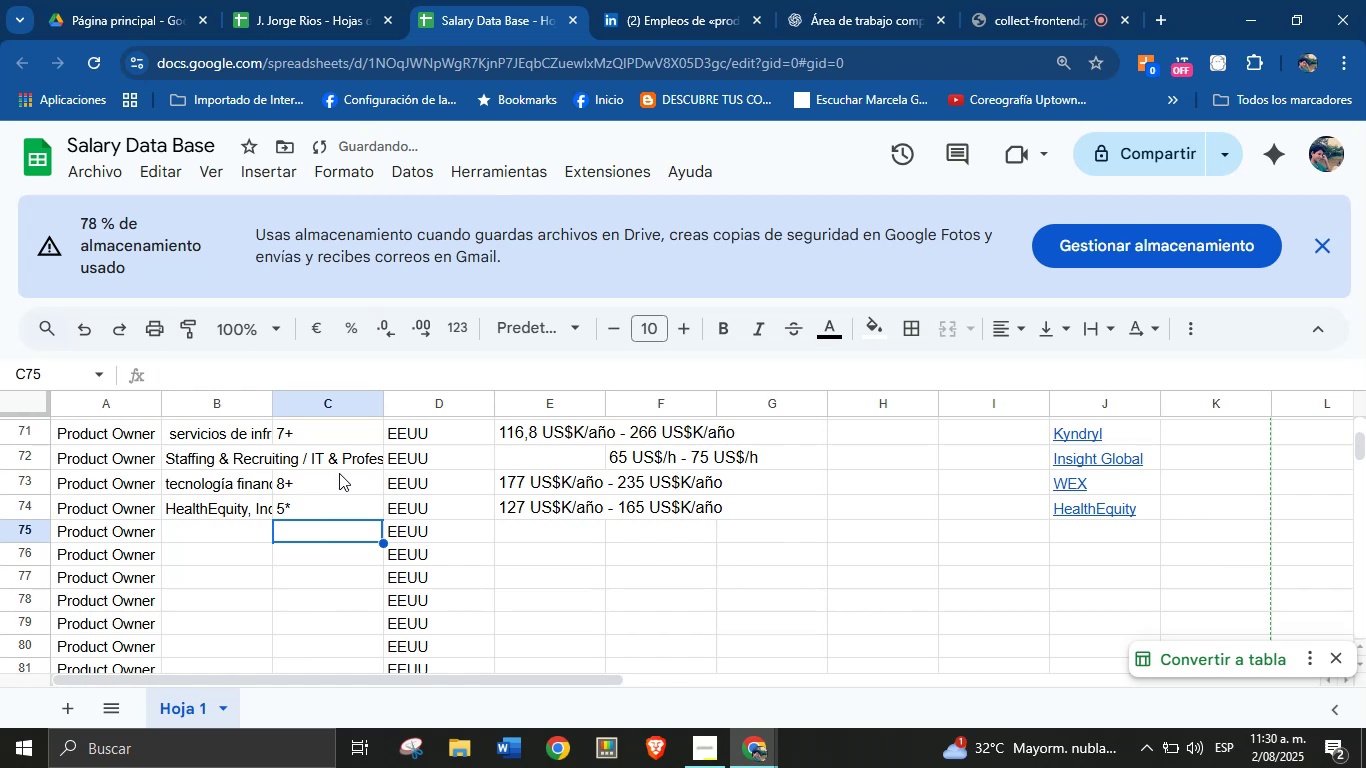 
left_click([343, 507])
 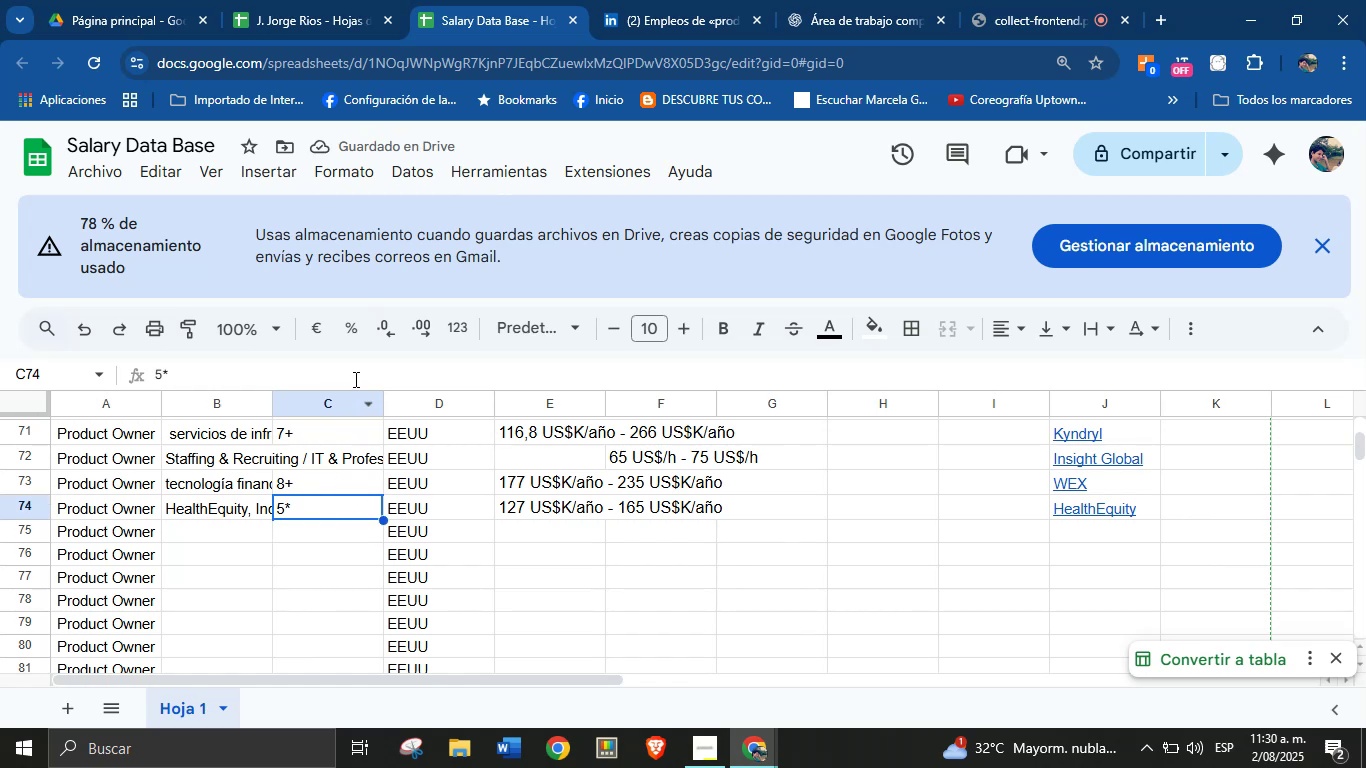 
left_click([356, 373])
 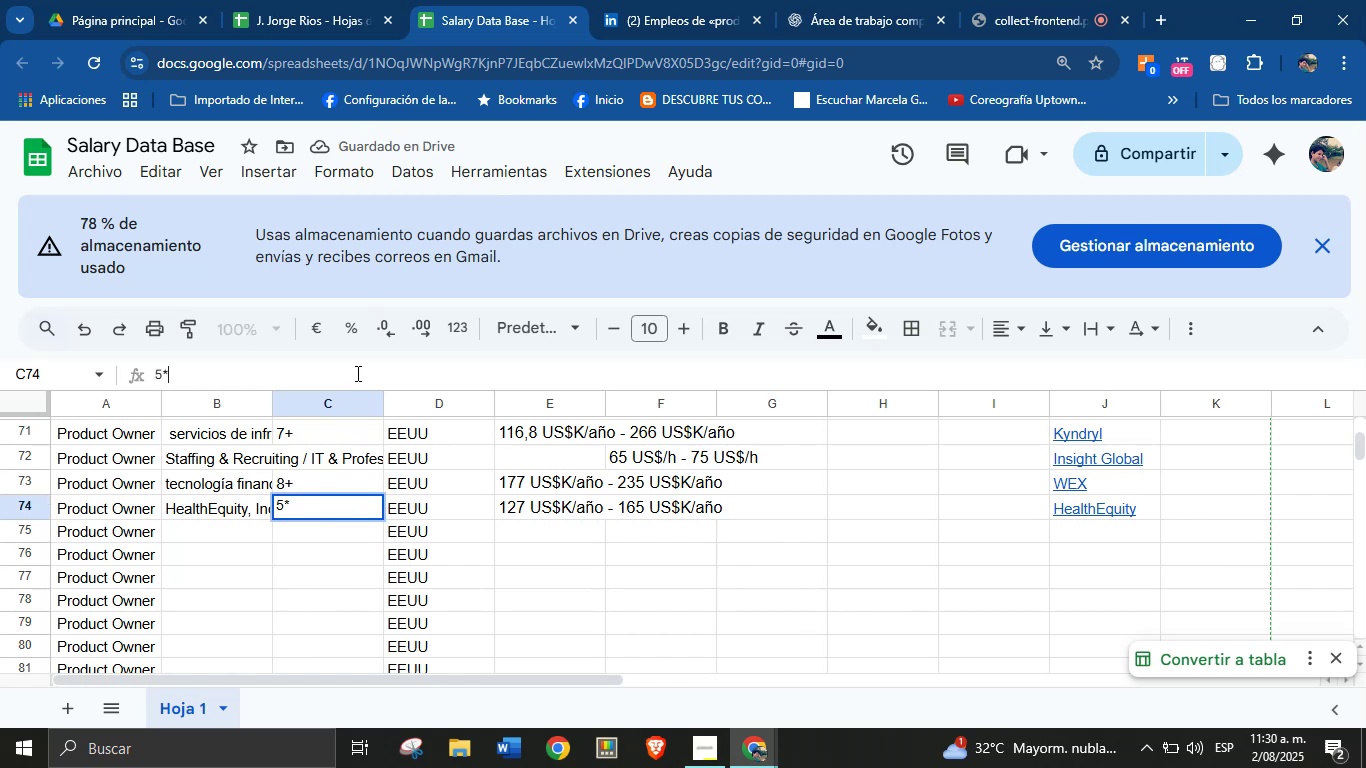 
key(Backspace)
 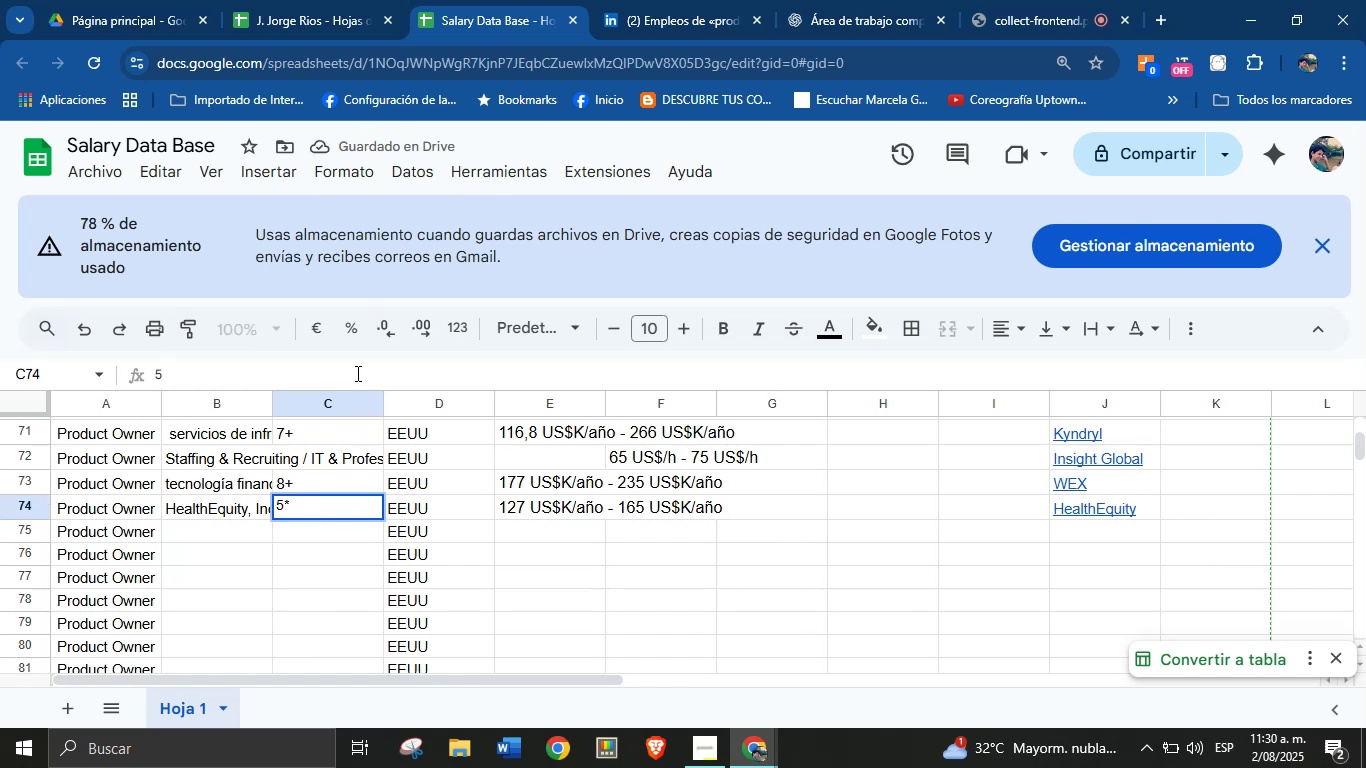 
key(Equal)
 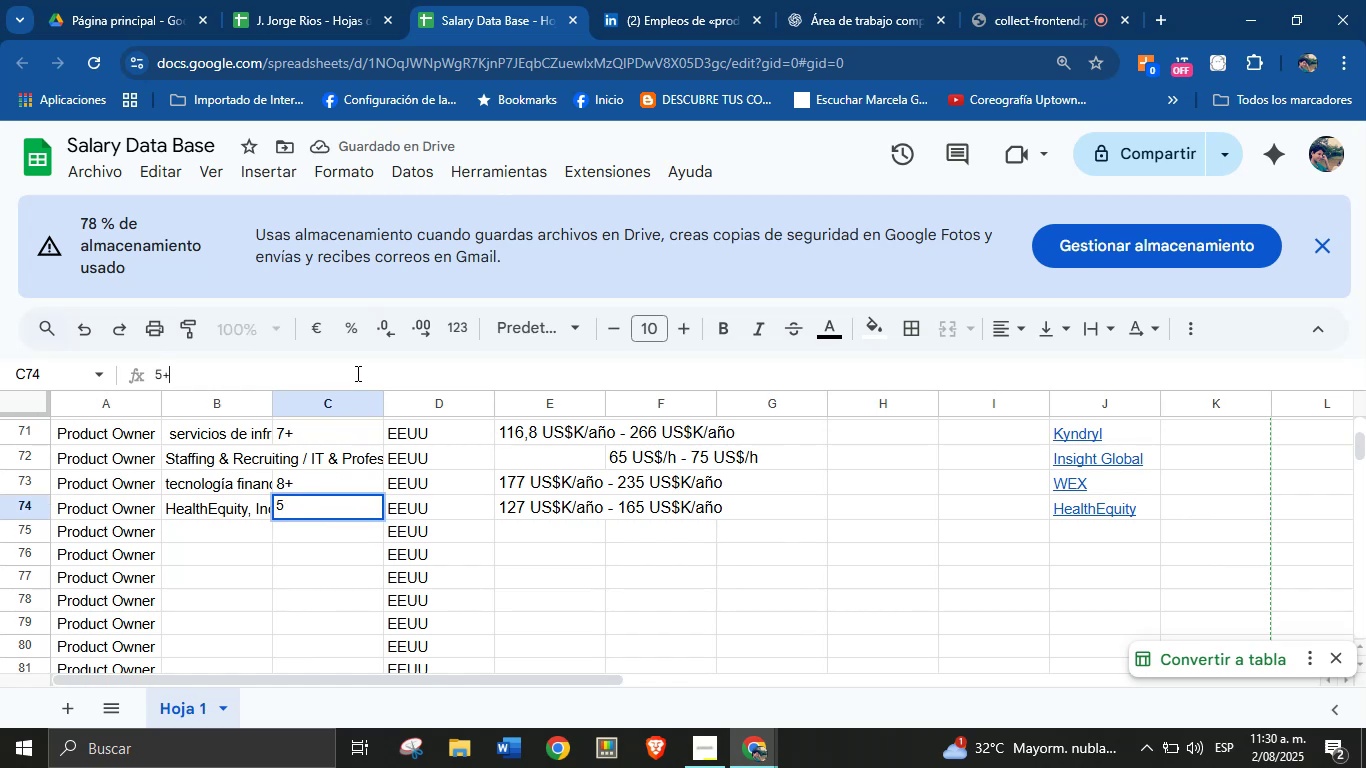 
key(Enter)
 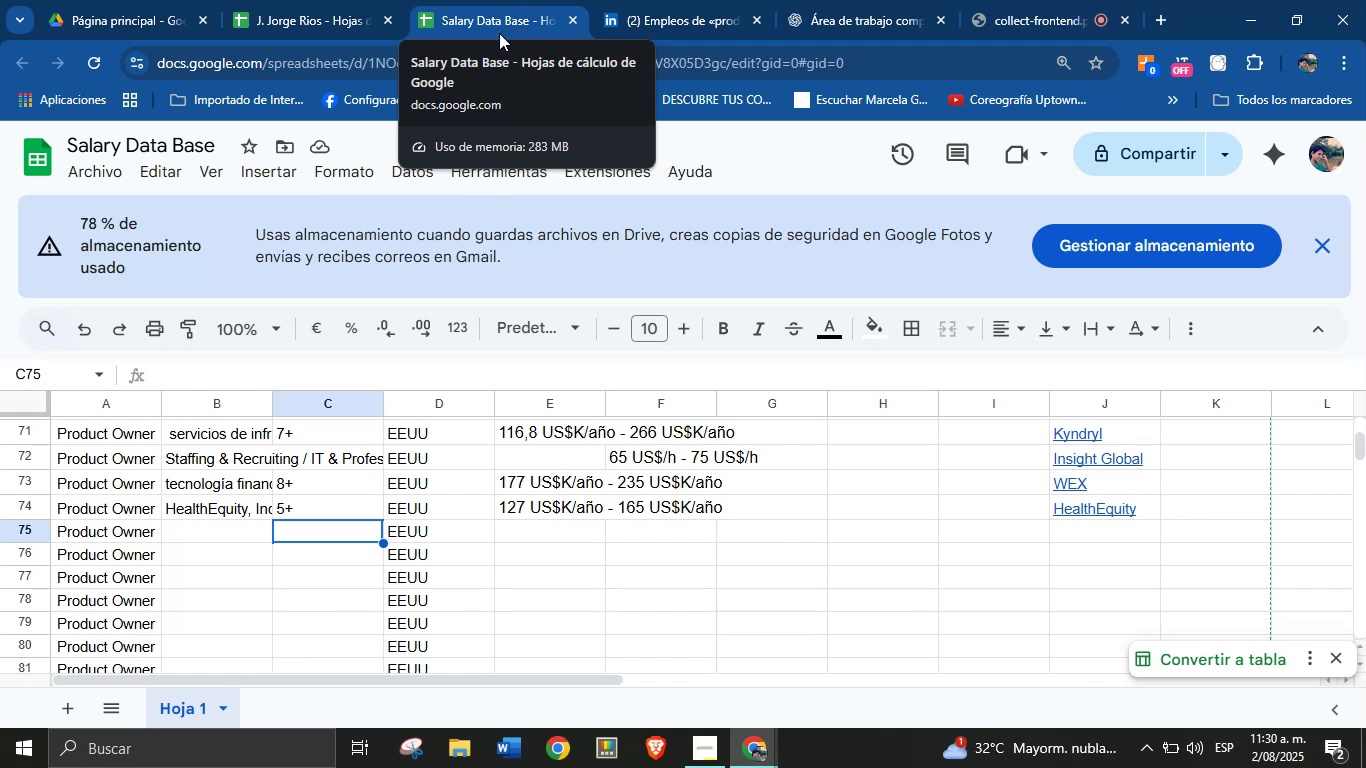 
wait(17.71)
 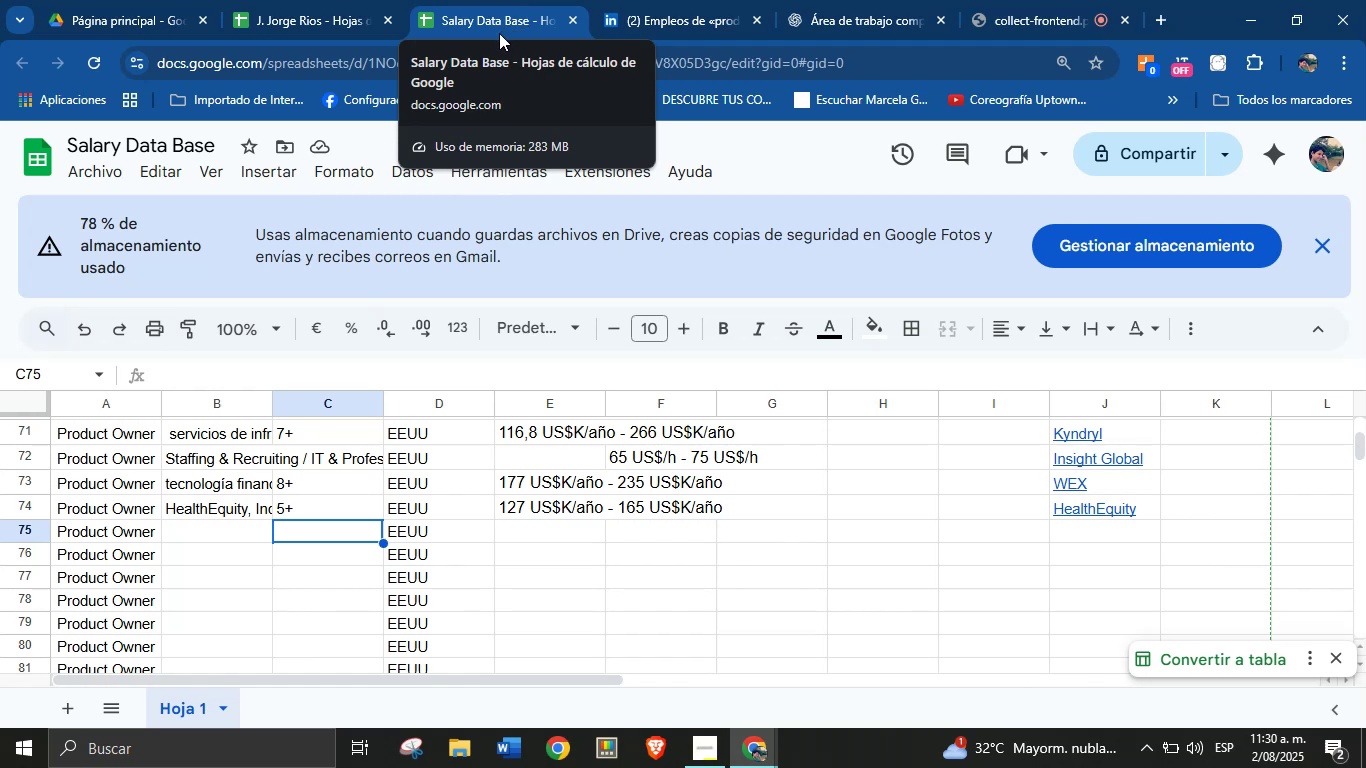 
left_click([209, 527])
 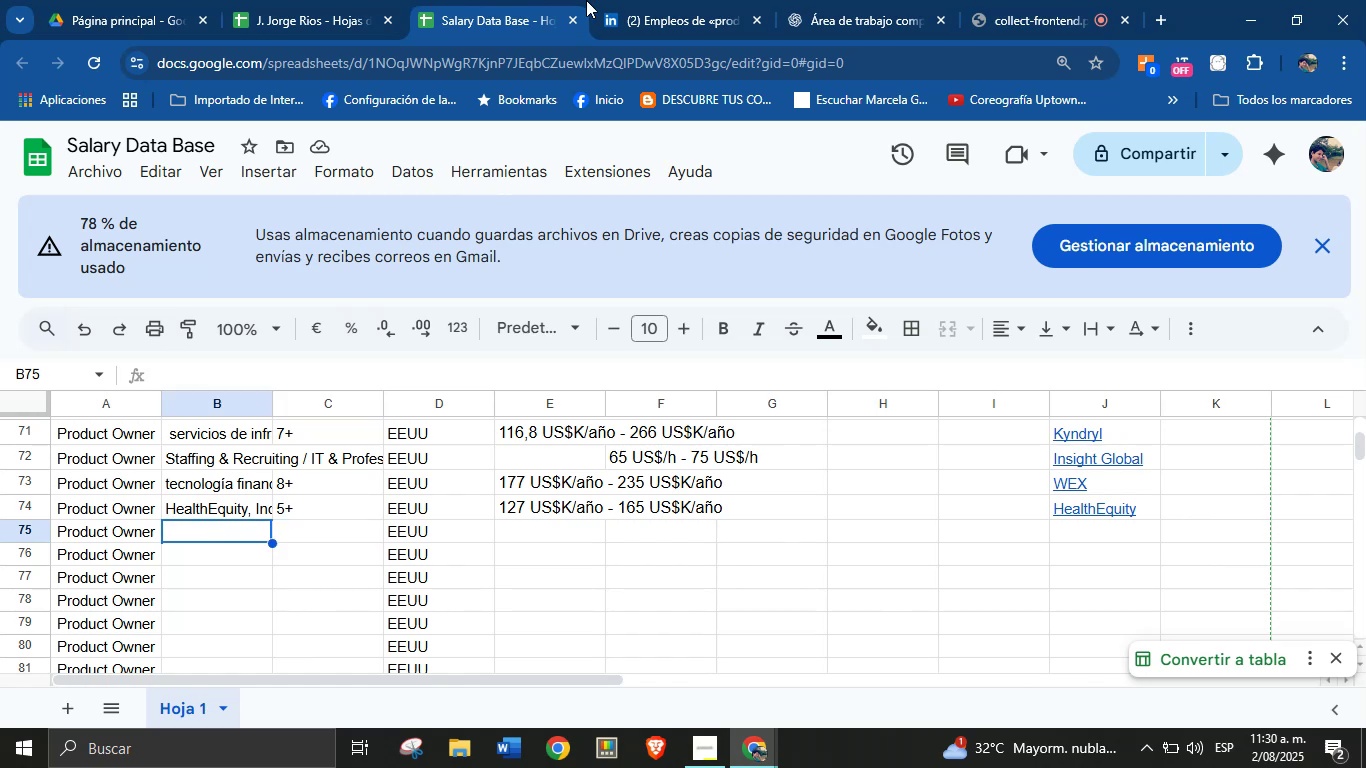 
left_click([650, 0])
 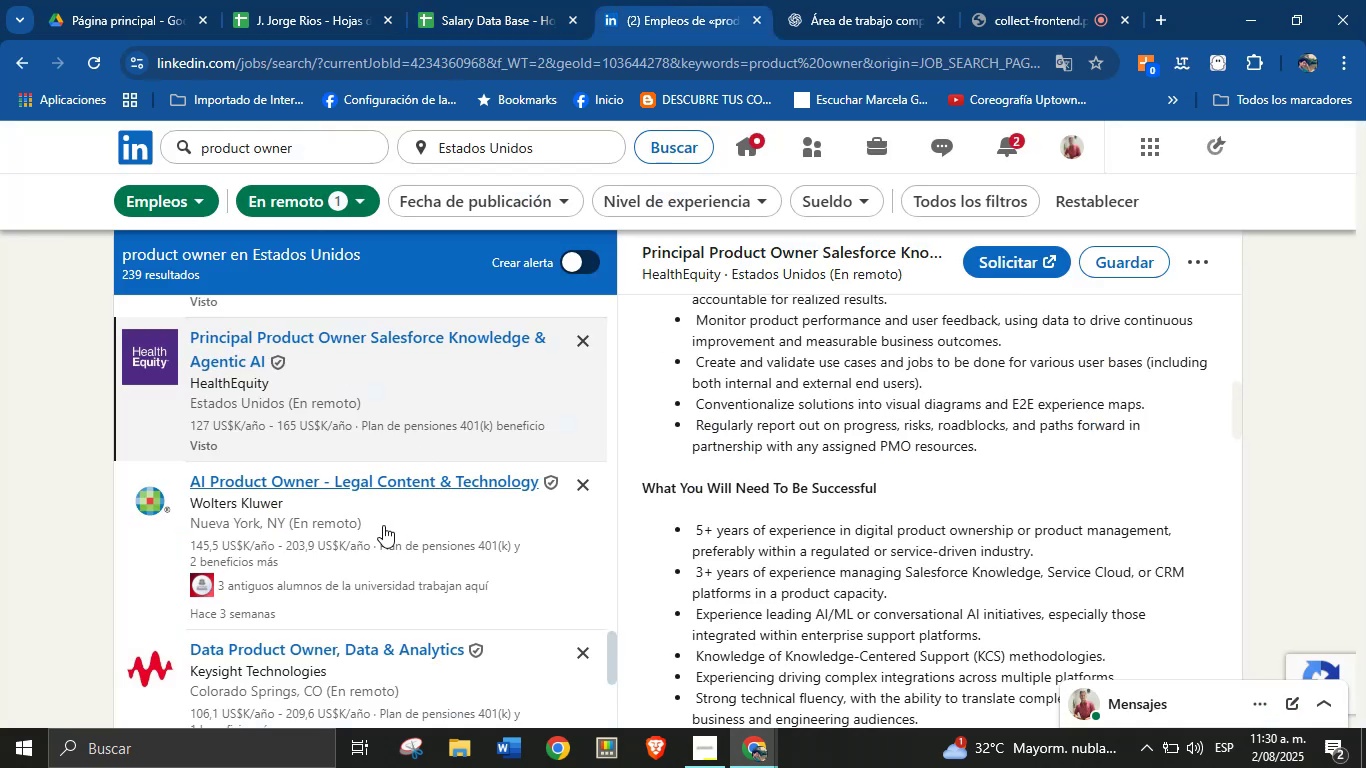 
left_click([383, 525])
 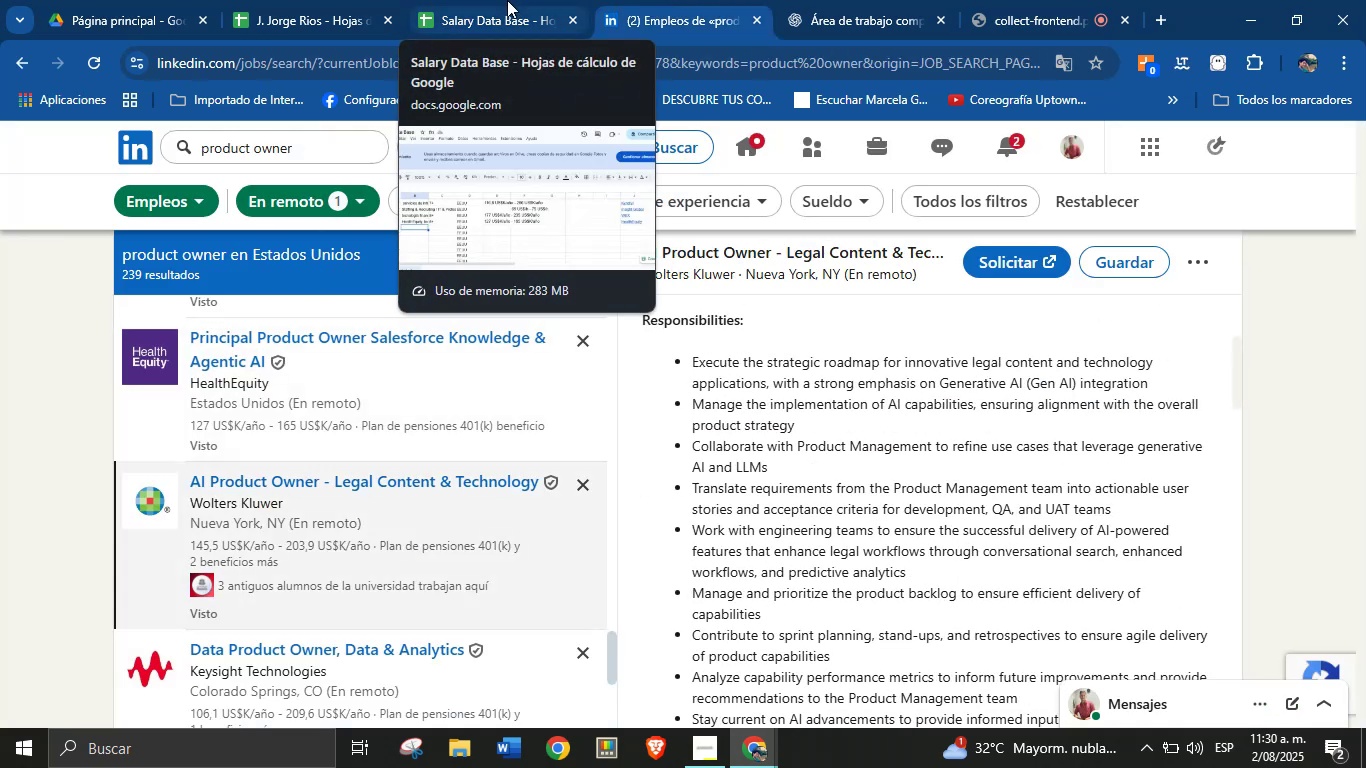 
wait(5.1)
 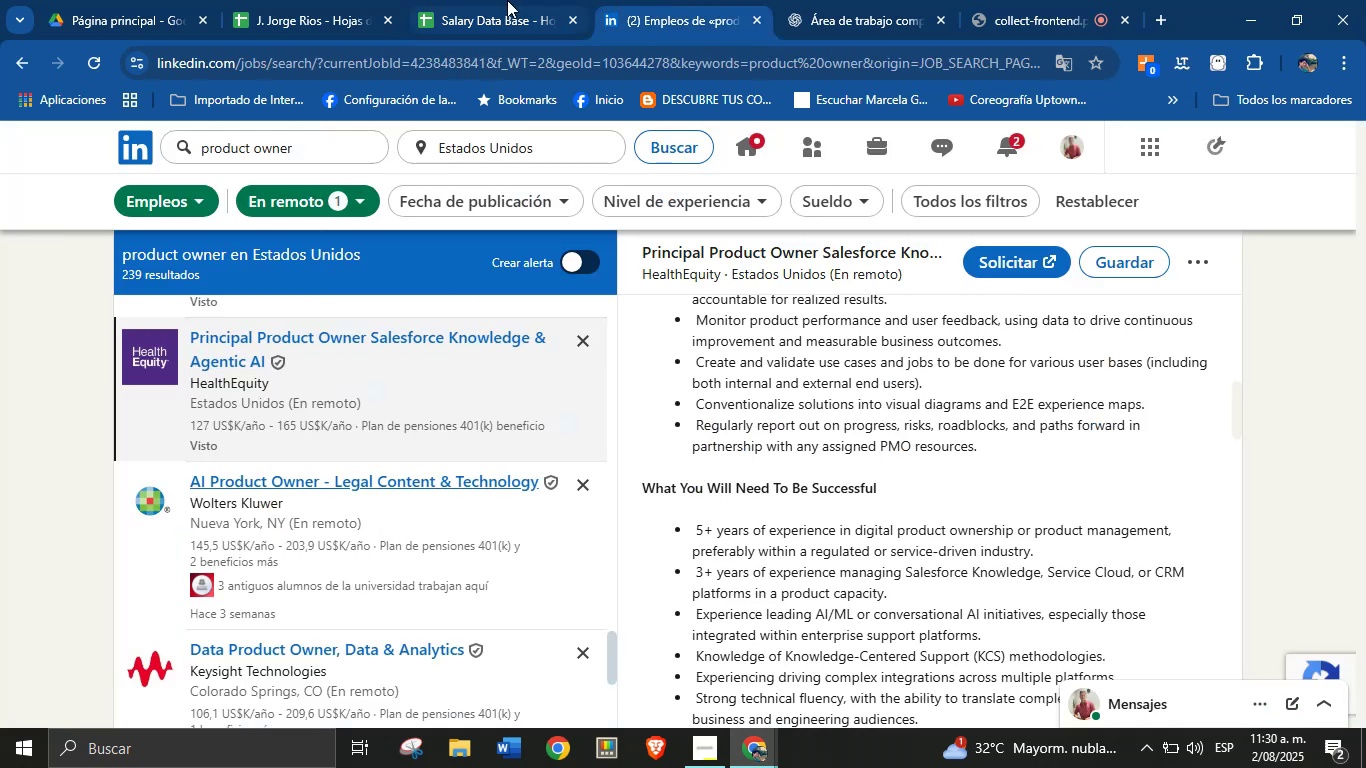 
scroll: coordinate [884, 433], scroll_direction: up, amount: 4.0
 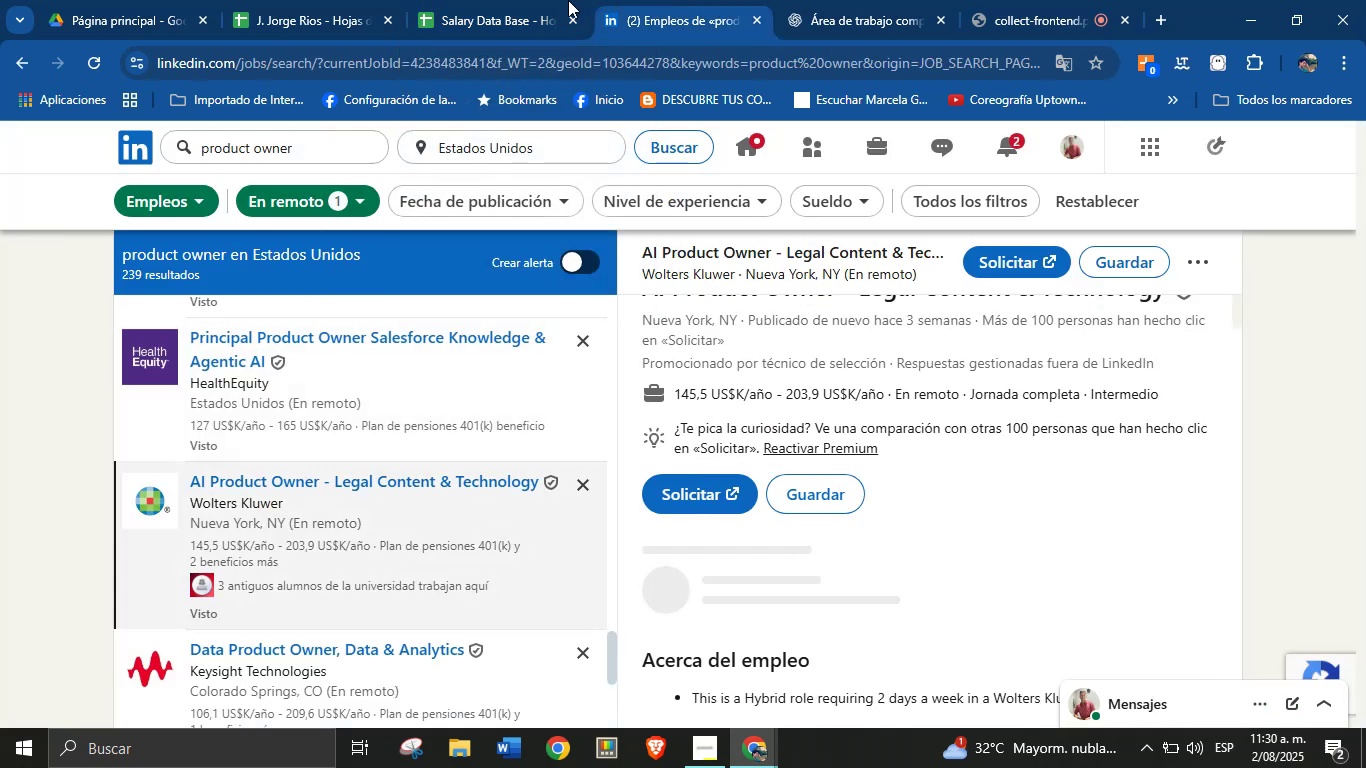 
left_click_drag(start_coordinate=[512, 0], to_coordinate=[507, 0])
 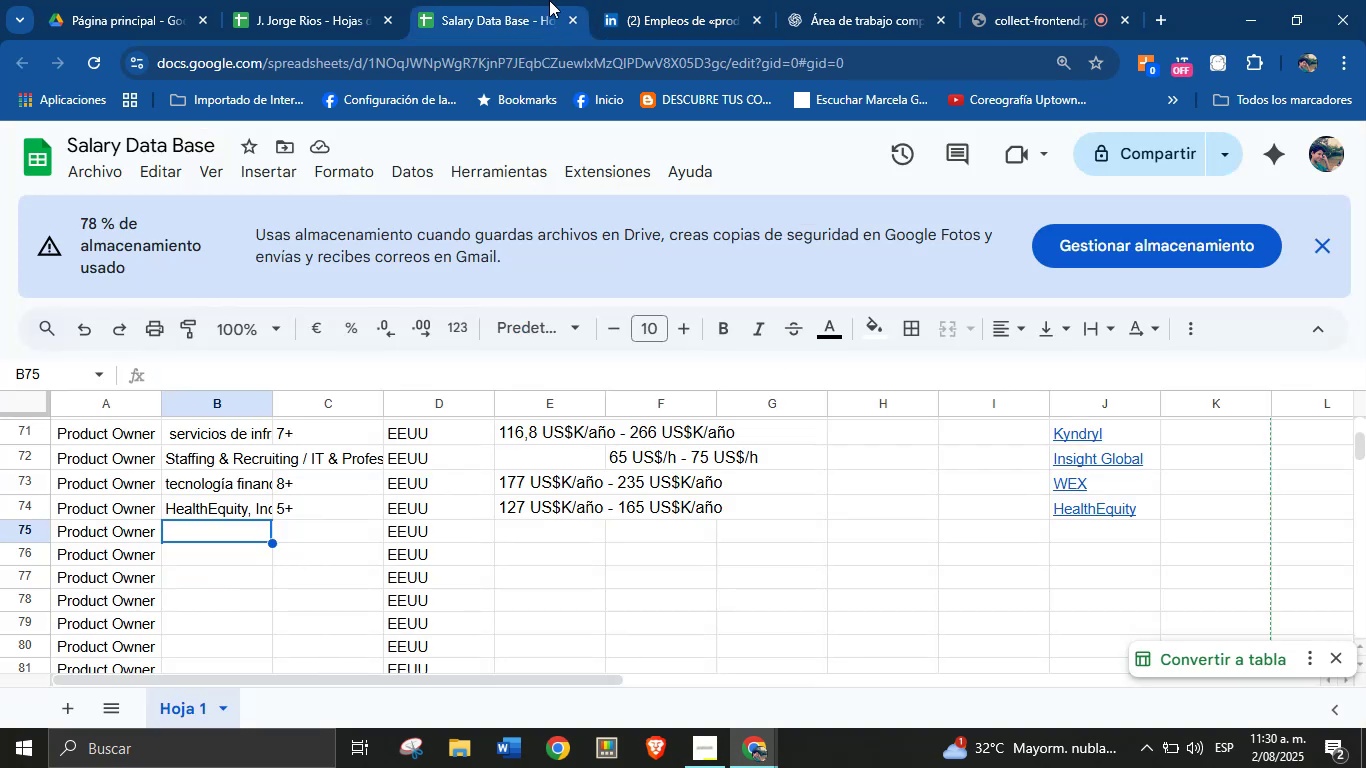 
left_click([639, 0])
 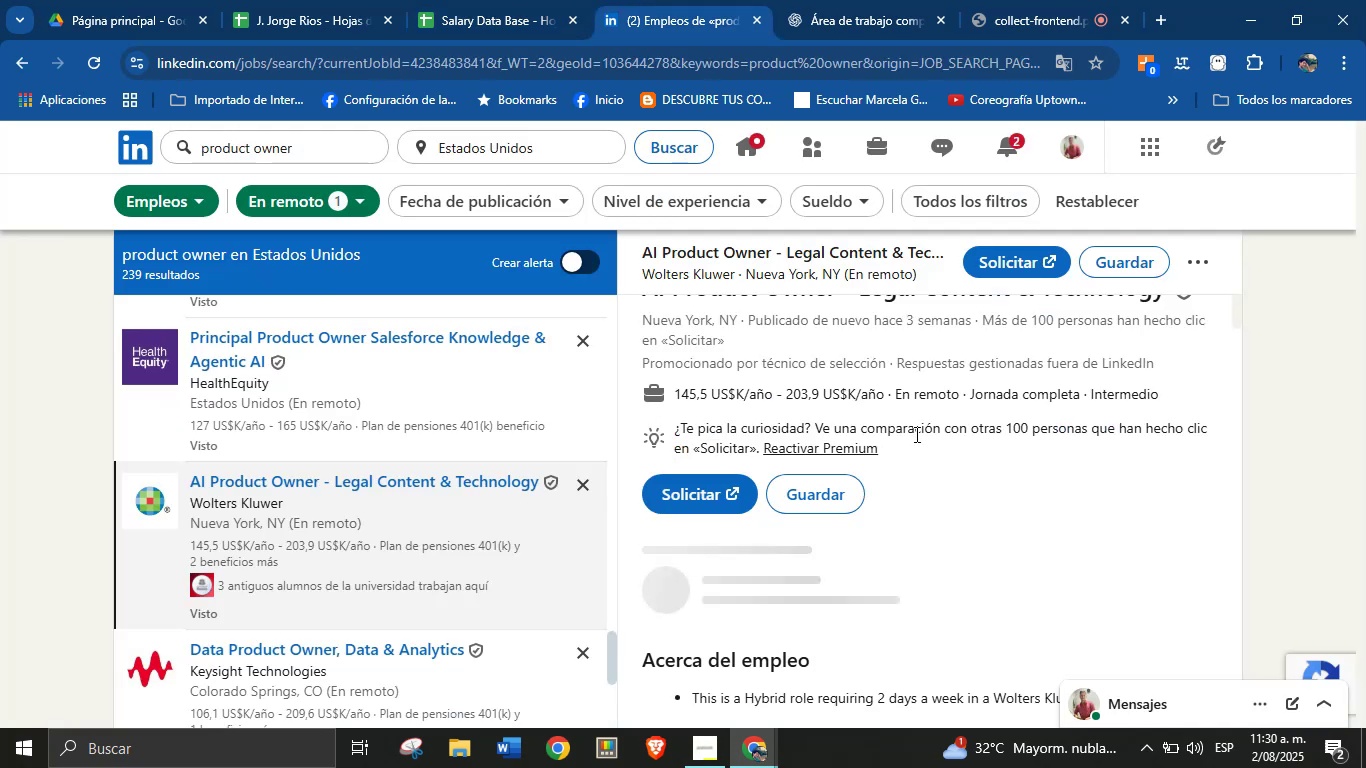 
scroll: coordinate [935, 458], scroll_direction: up, amount: 2.0
 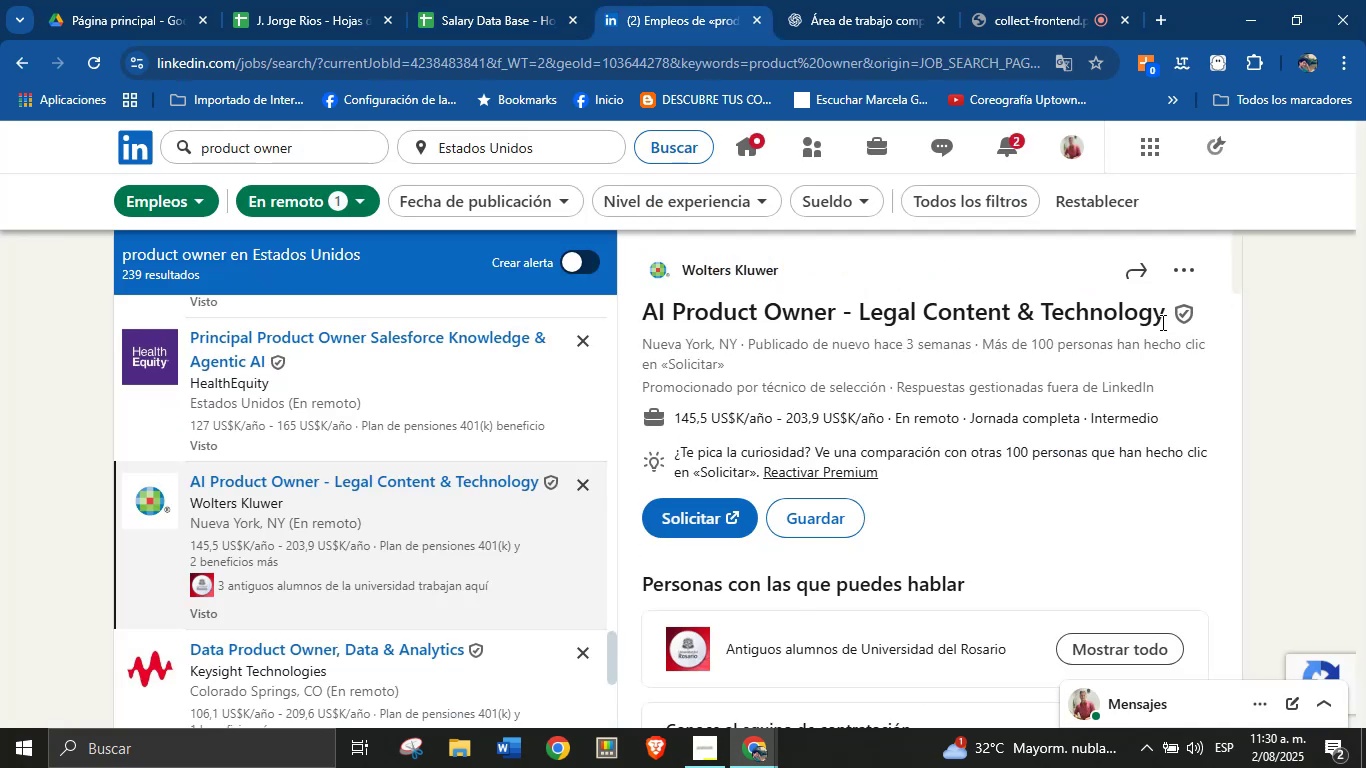 
left_click_drag(start_coordinate=[786, 279], to_coordinate=[686, 269])
 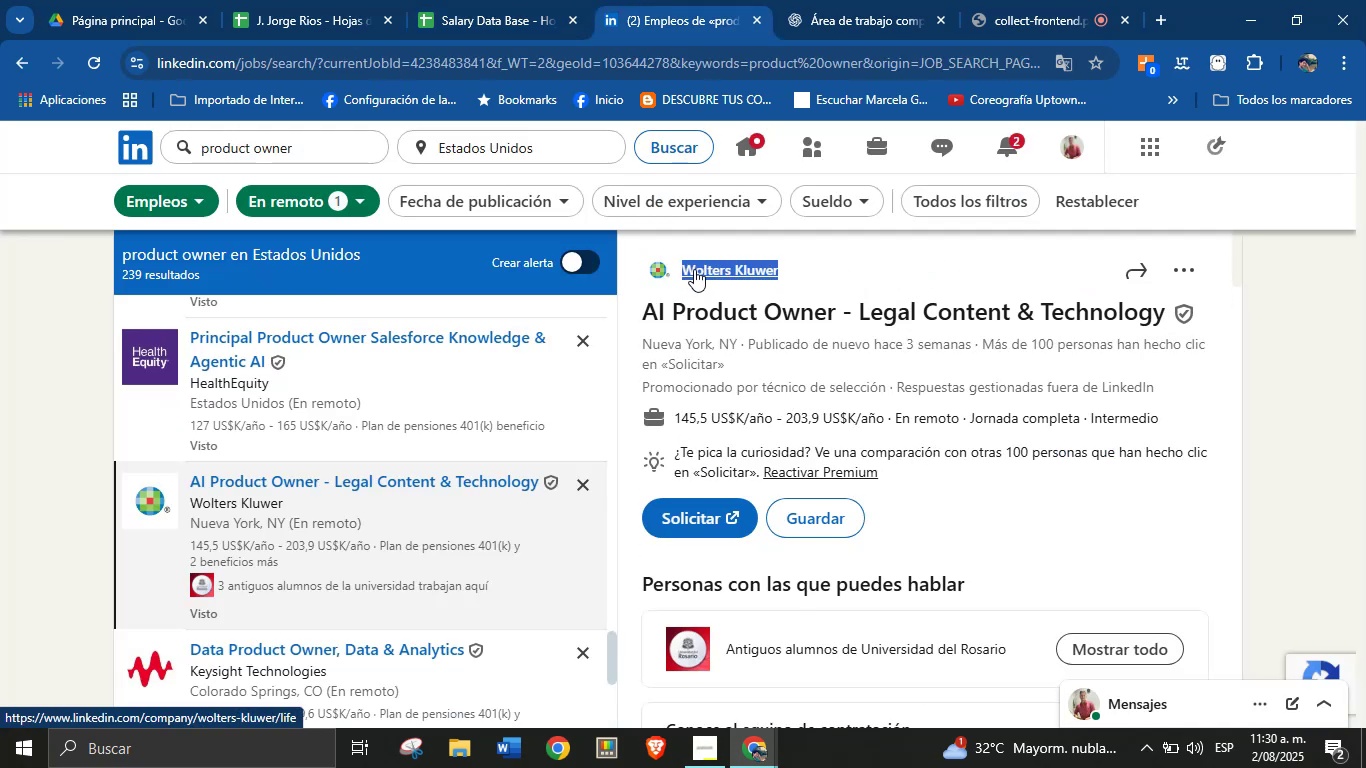 
right_click([694, 269])
 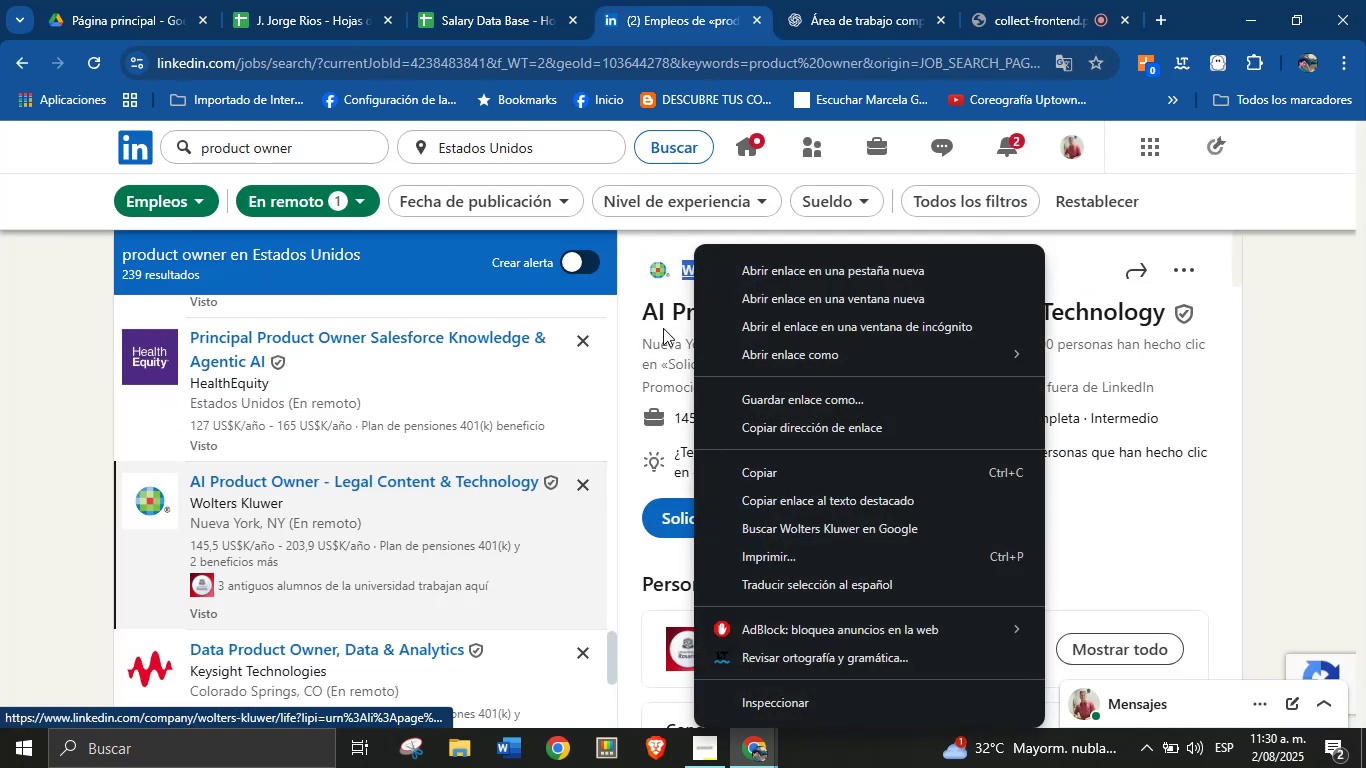 
left_click([662, 359])
 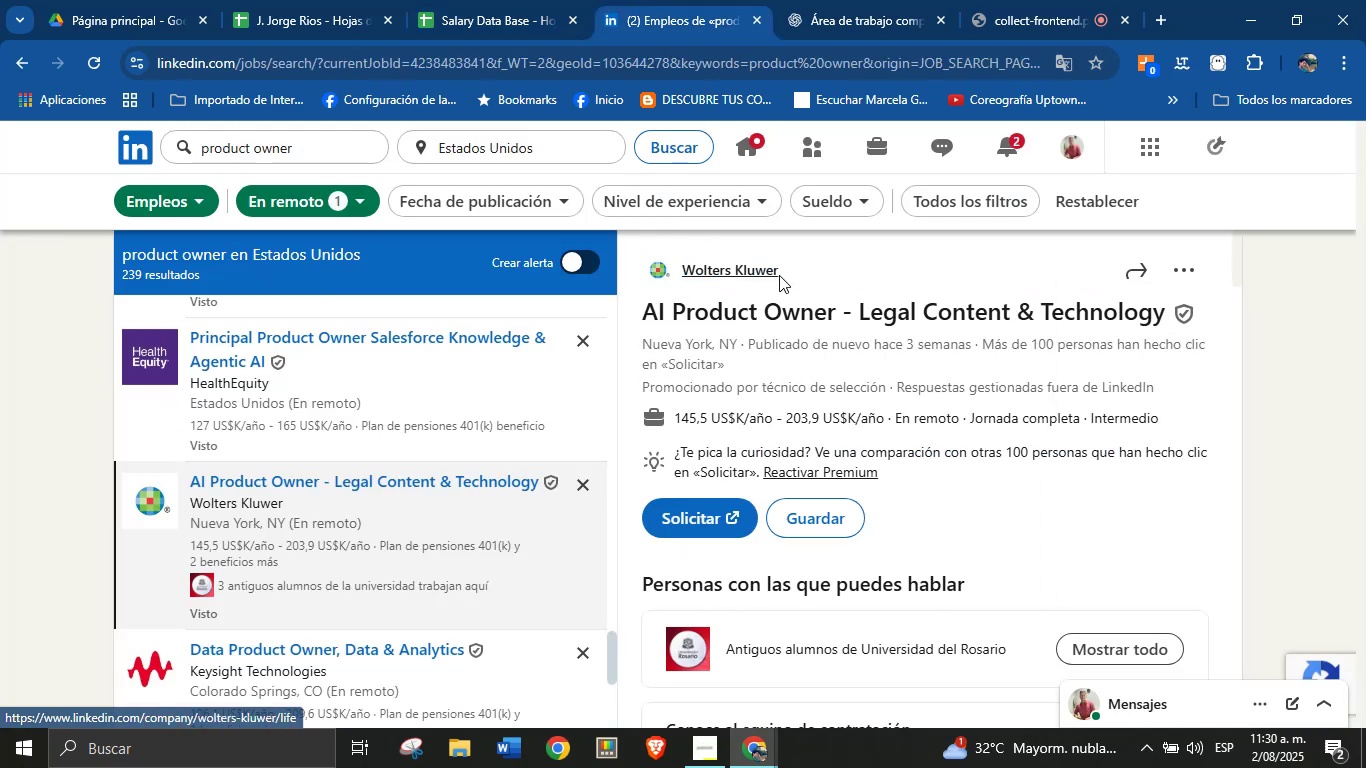 
left_click_drag(start_coordinate=[790, 269], to_coordinate=[685, 270])
 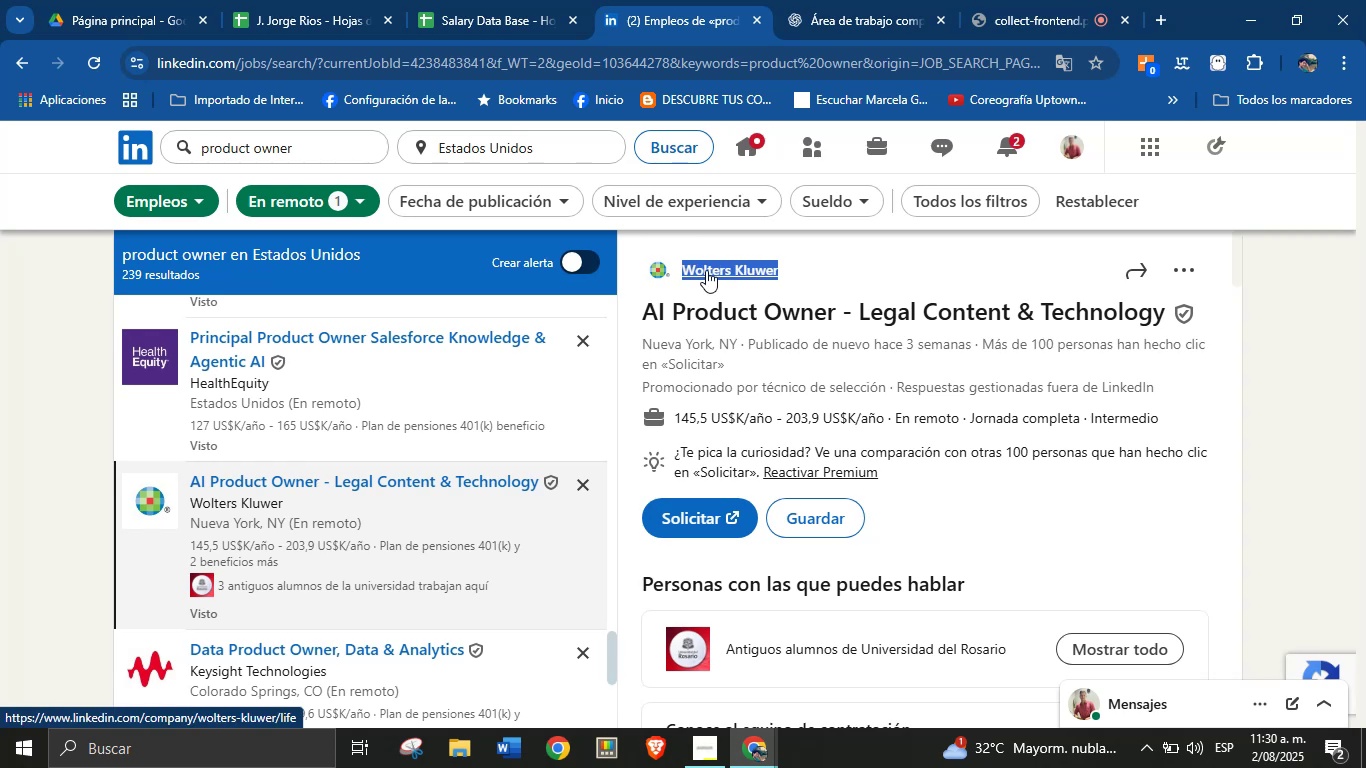 
key(Control+C)
 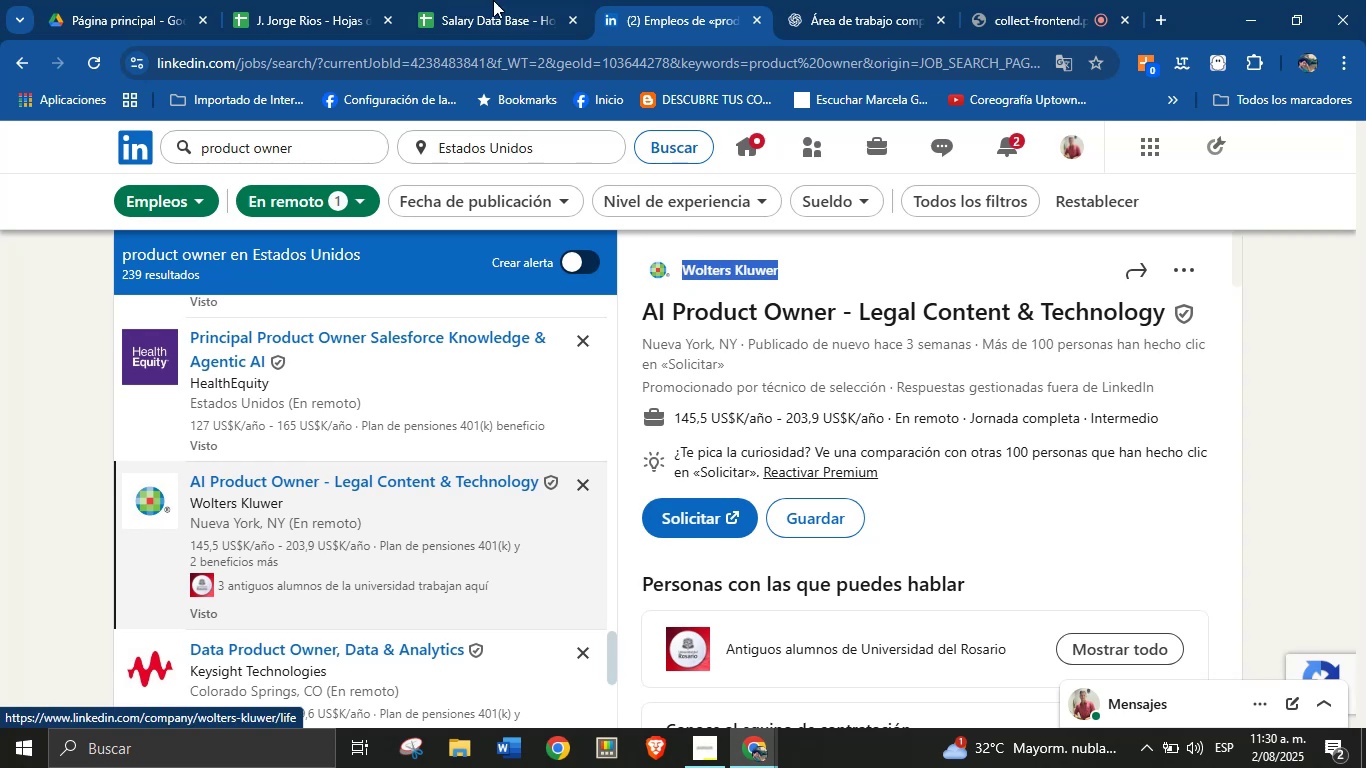 
left_click([479, 0])
 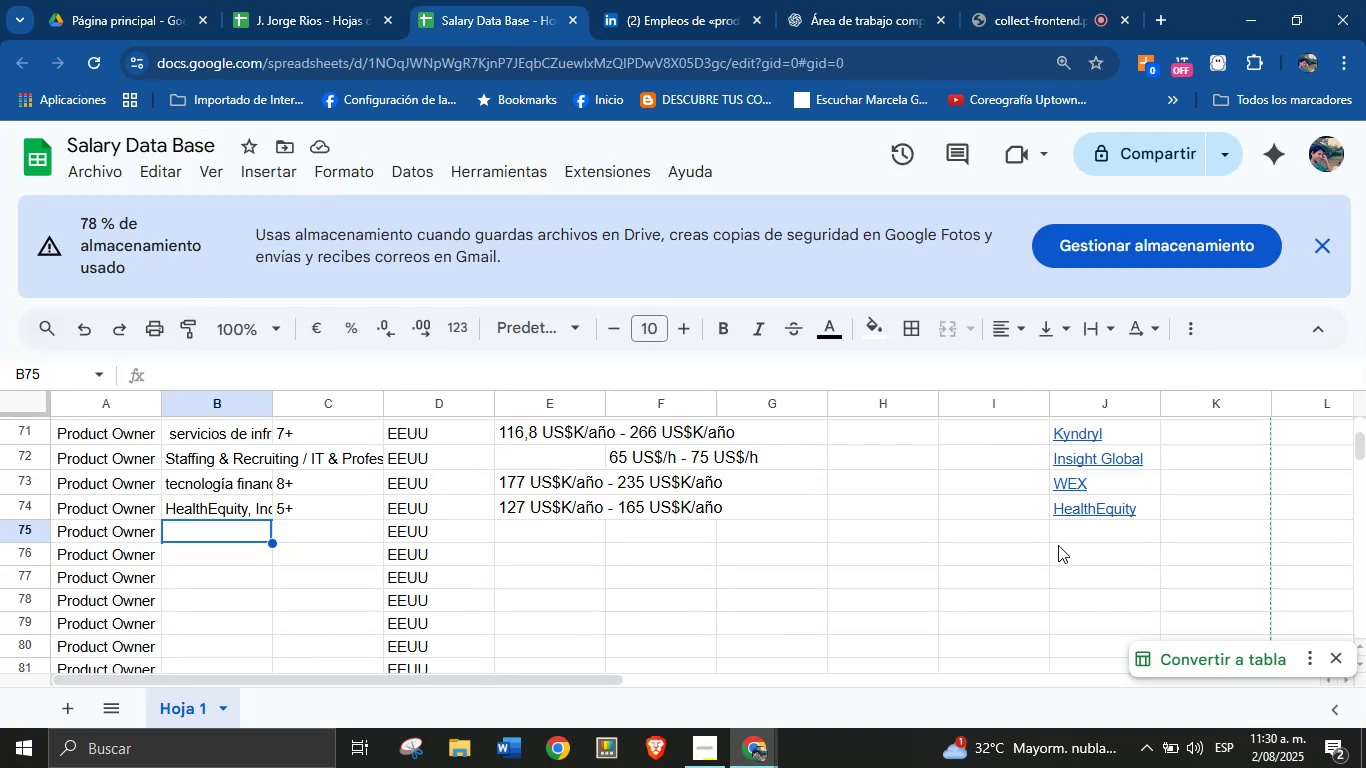 
left_click([1072, 526])
 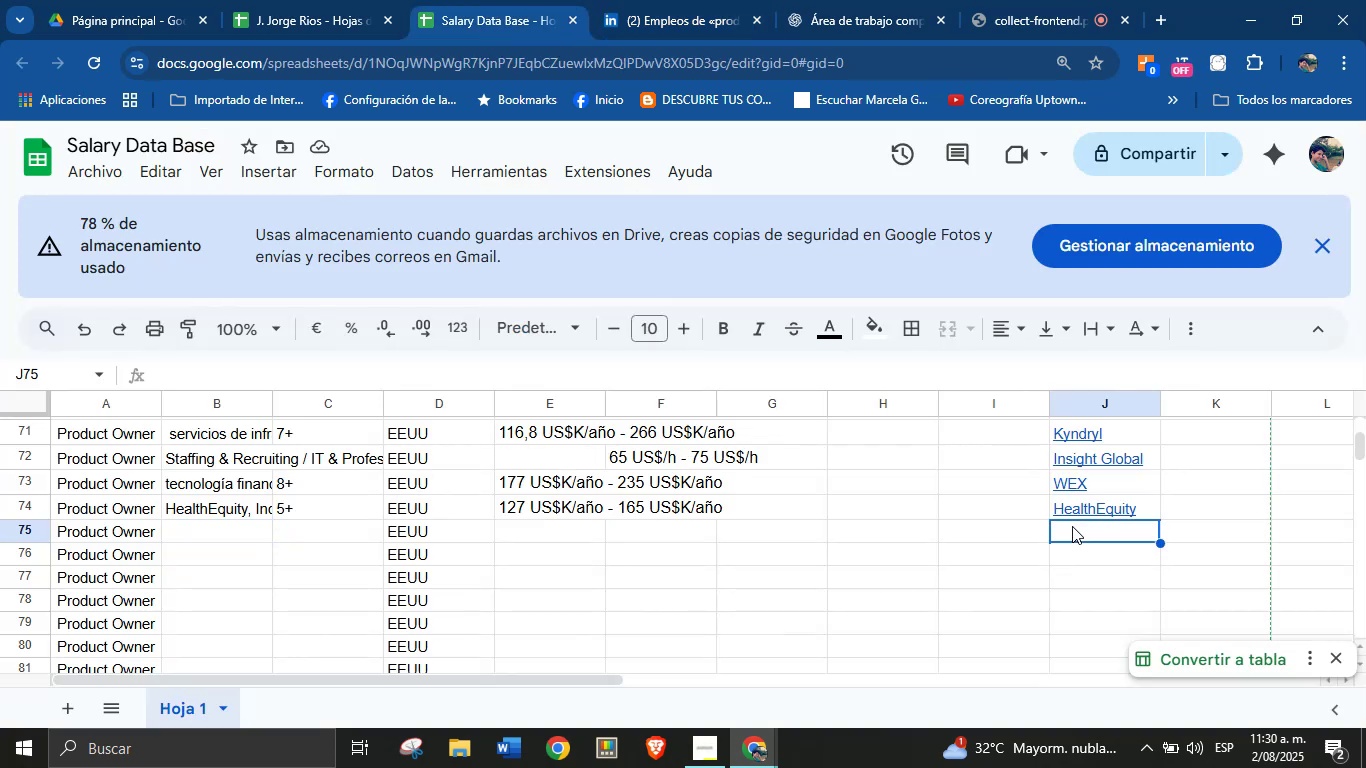 
key(Control+V)
 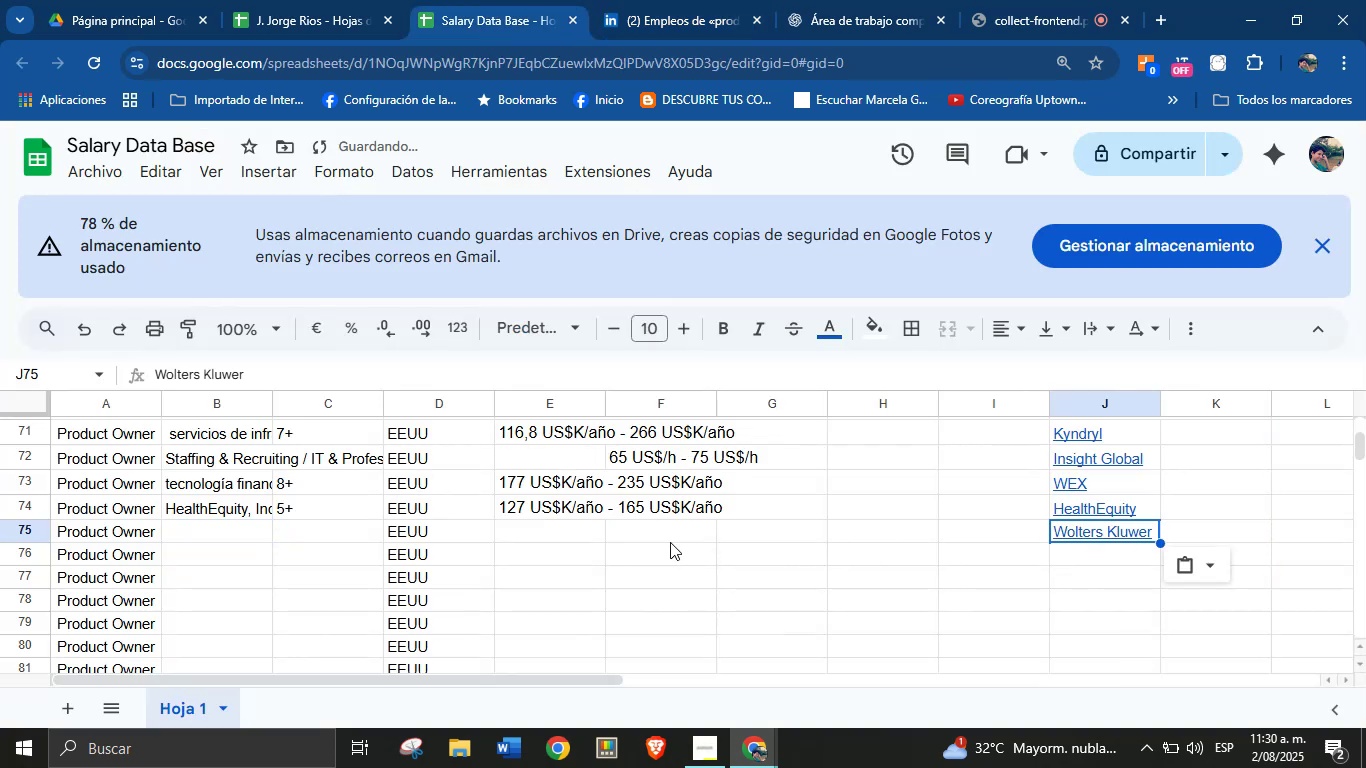 
left_click([577, 535])
 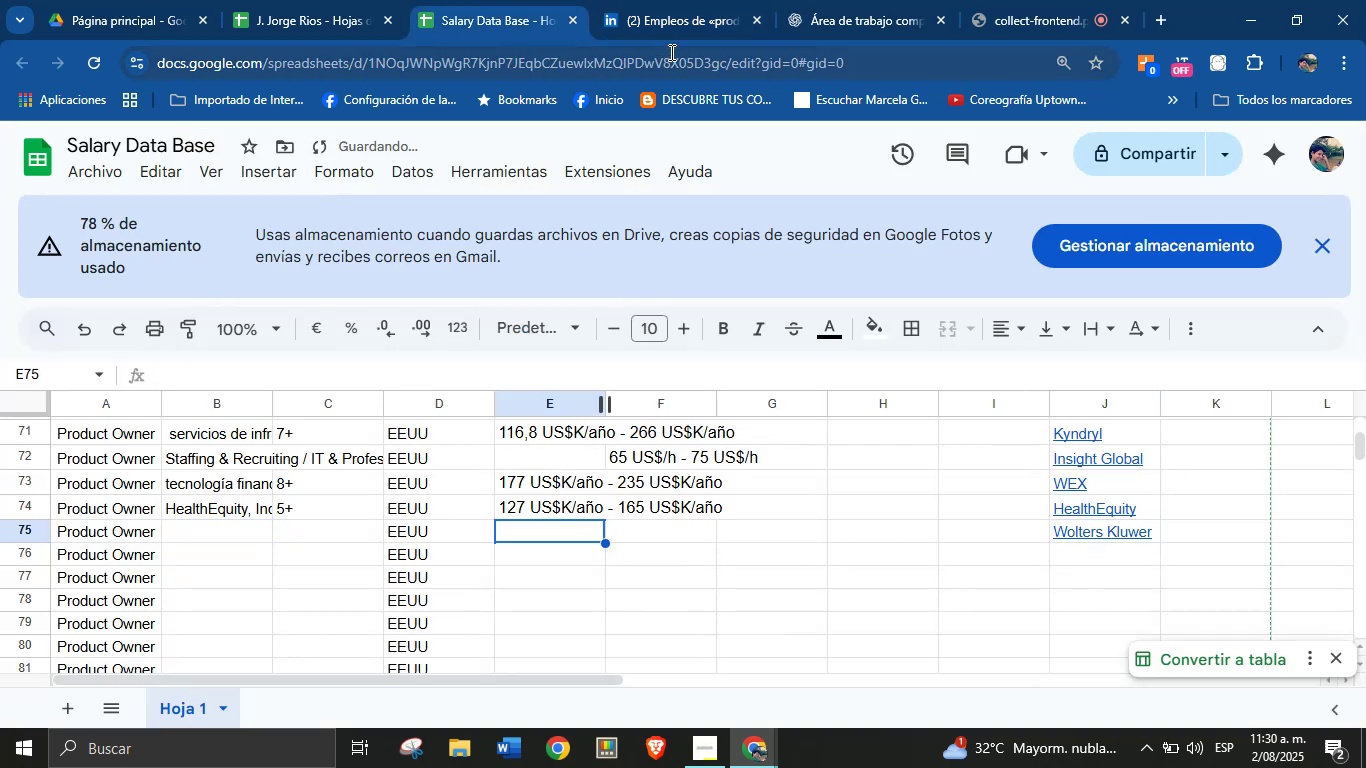 
left_click([673, 37])
 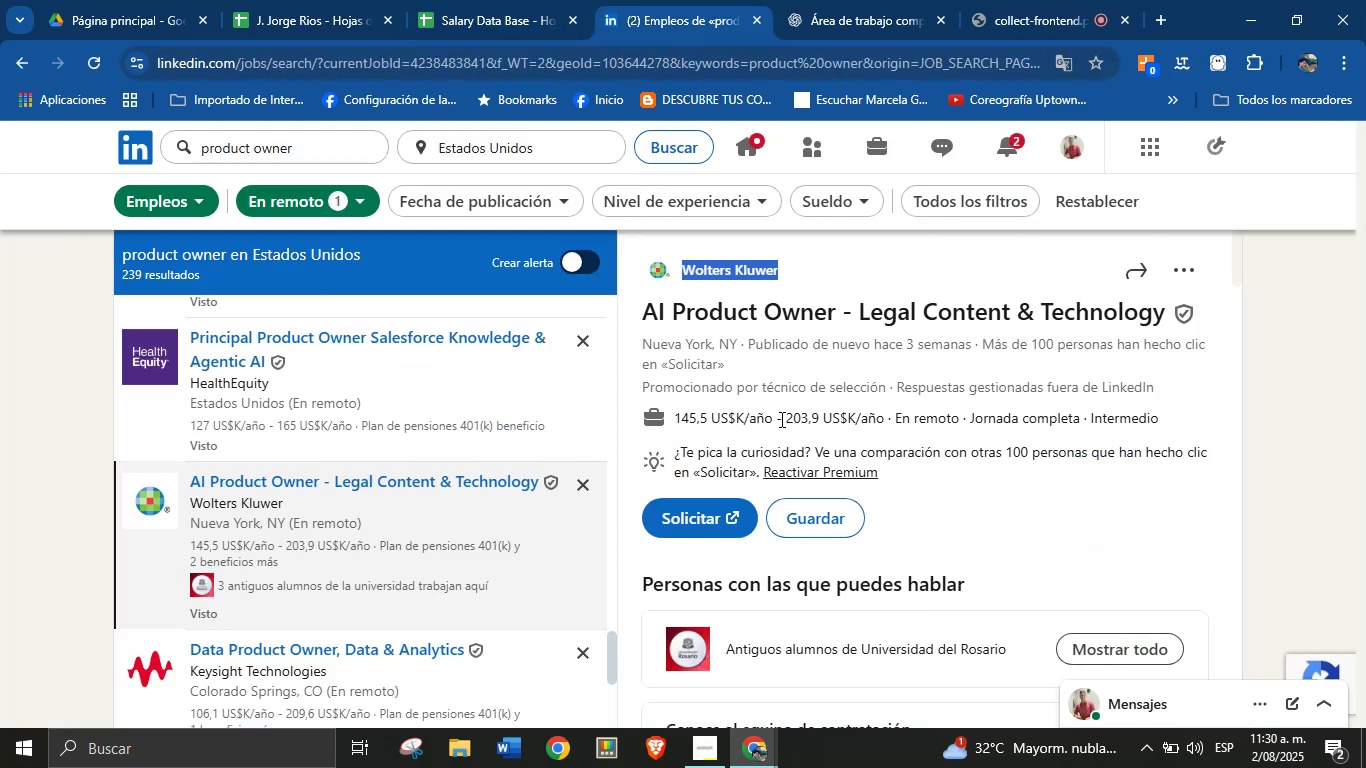 
left_click([814, 389])
 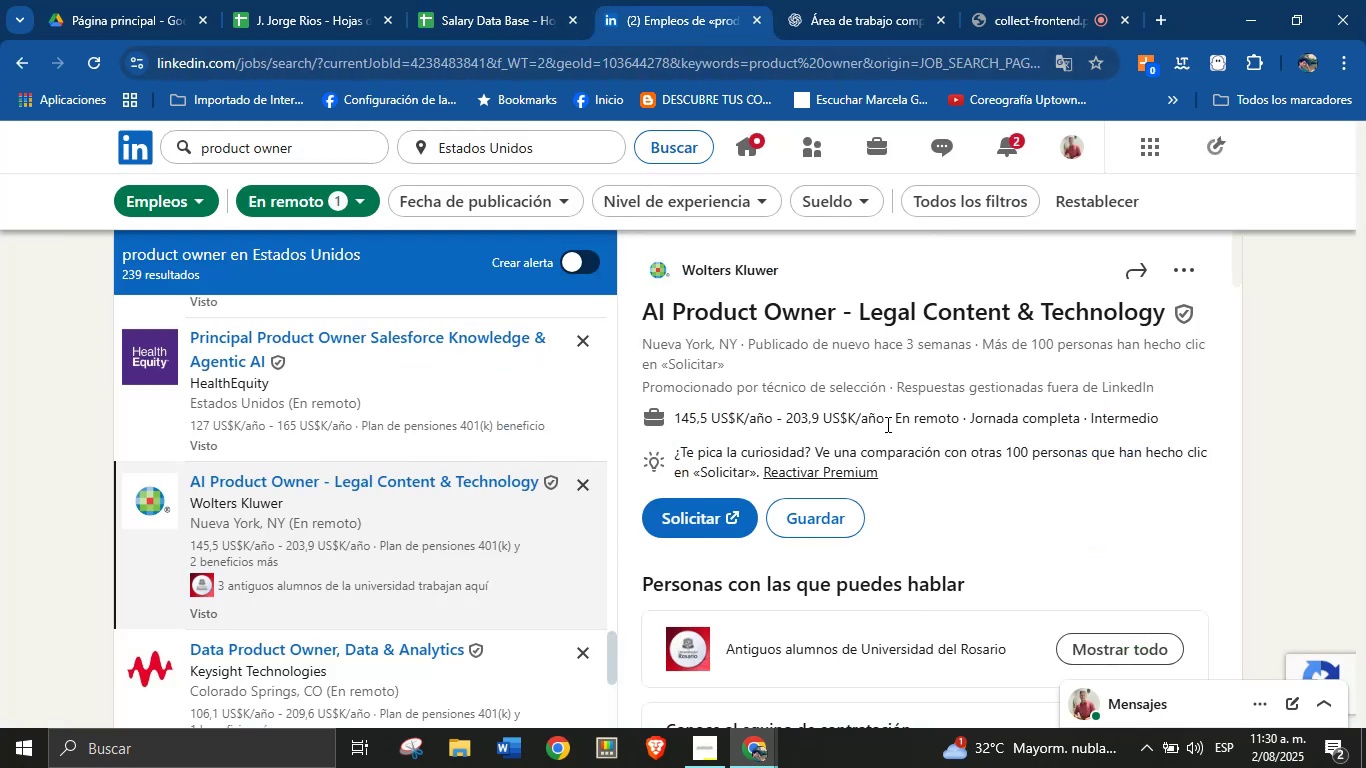 
left_click_drag(start_coordinate=[886, 424], to_coordinate=[670, 418])
 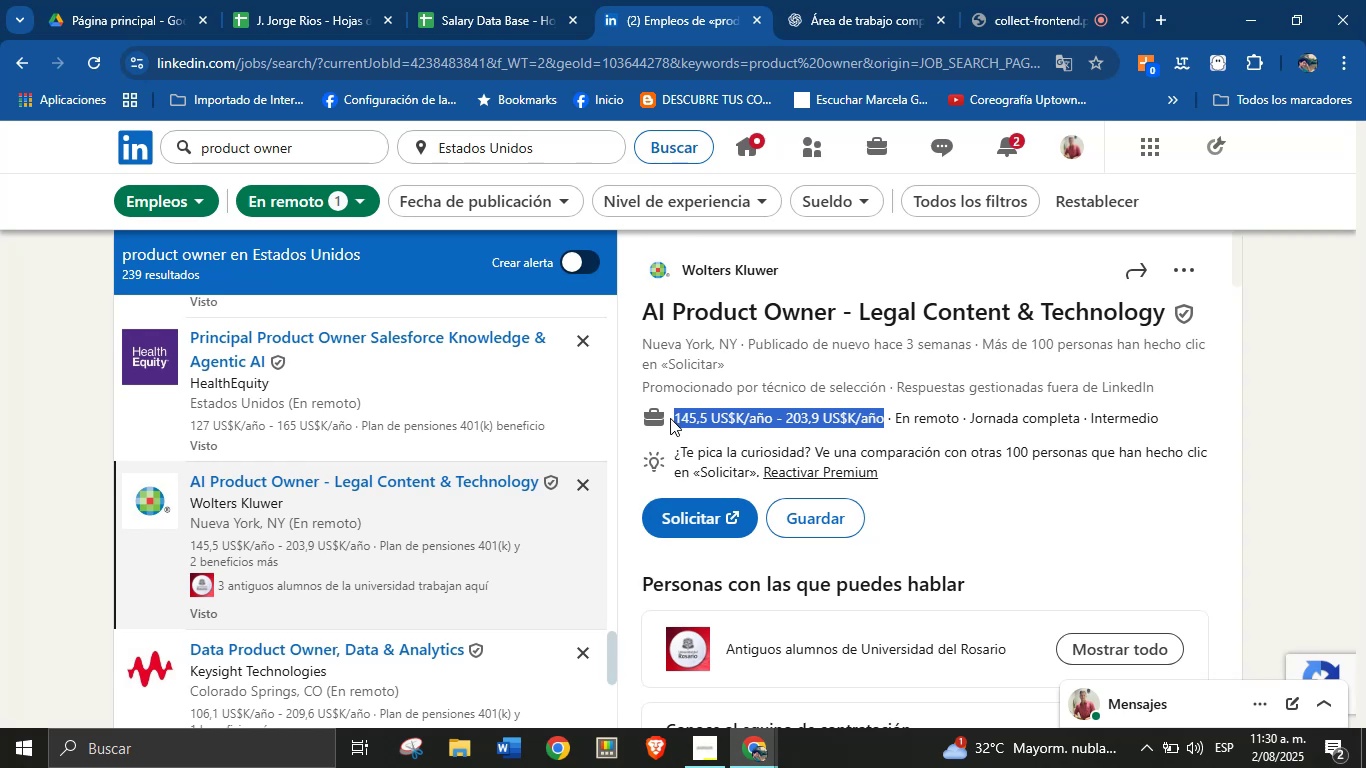 
key(Control+C)
 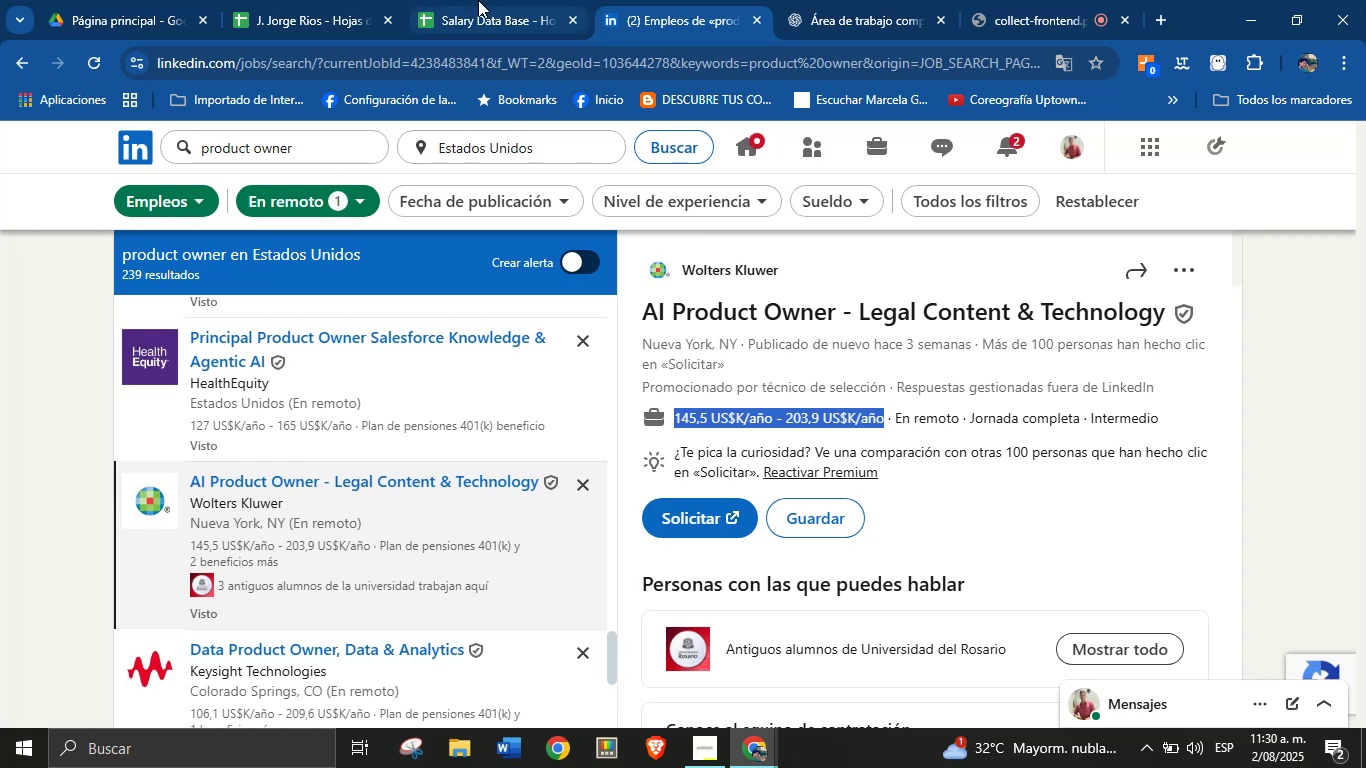 
left_click([479, 0])
 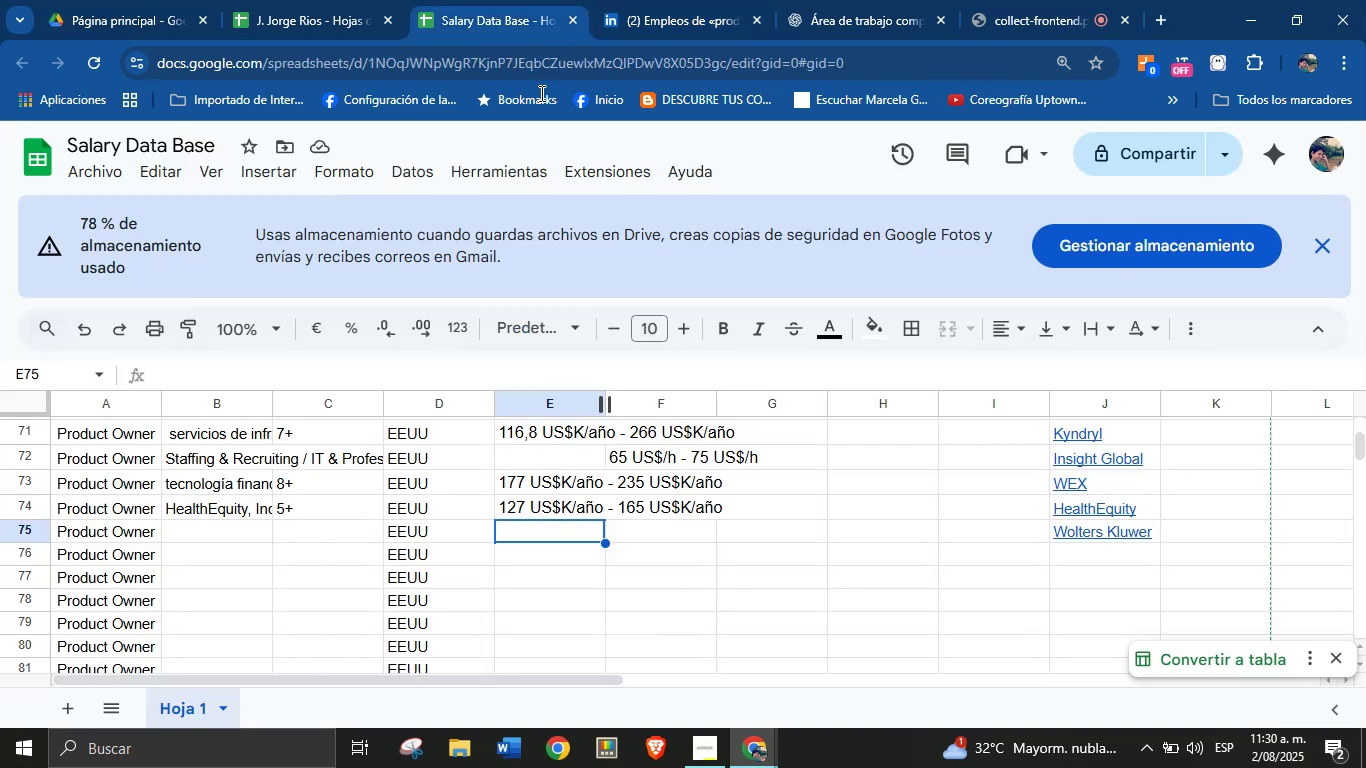 
key(Control+V)
 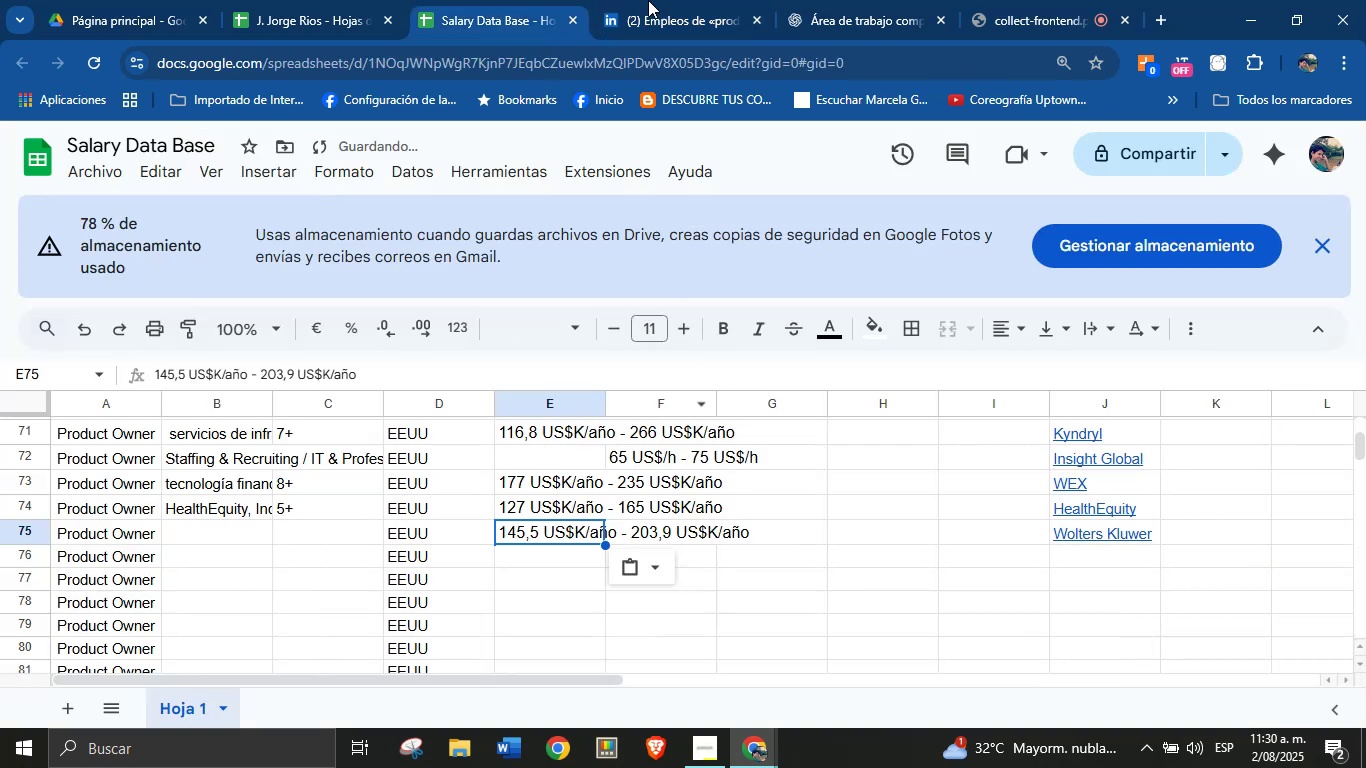 
left_click([648, 0])
 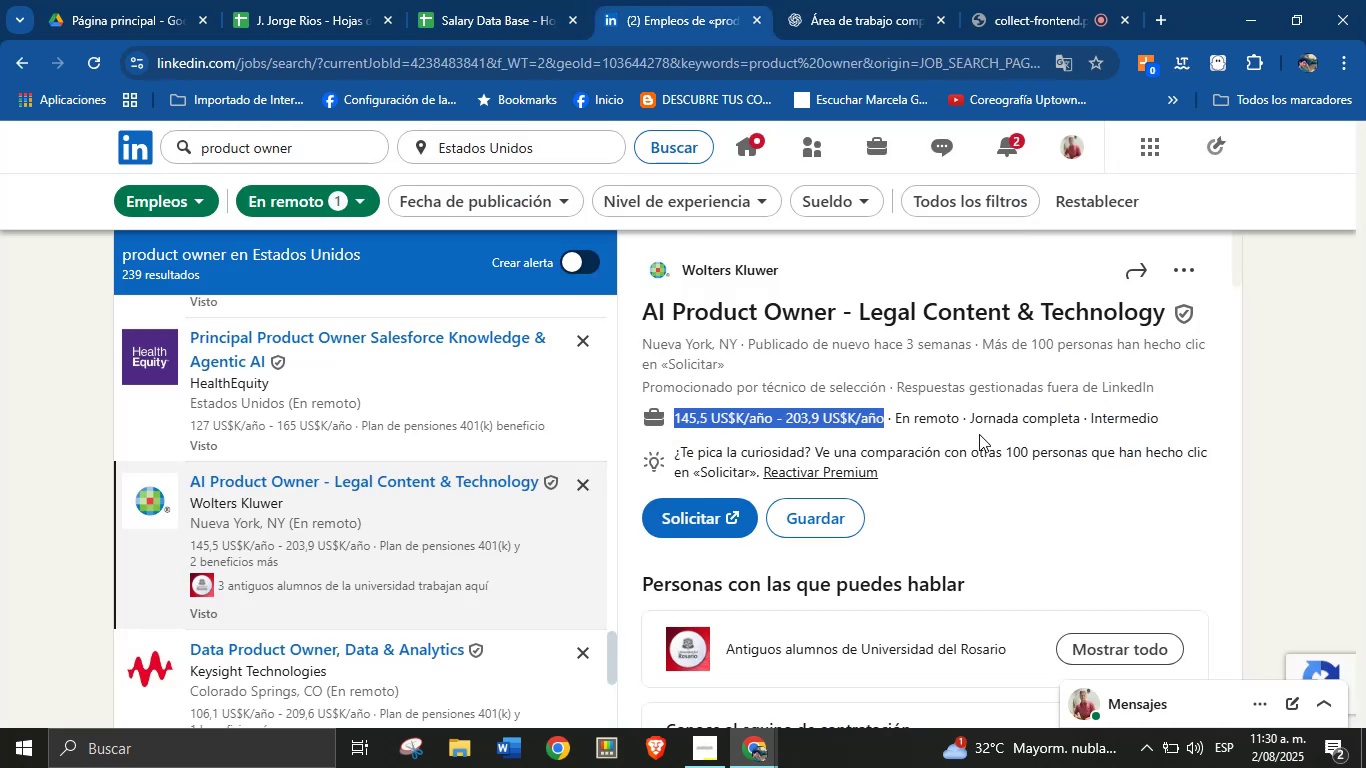 
left_click([989, 461])
 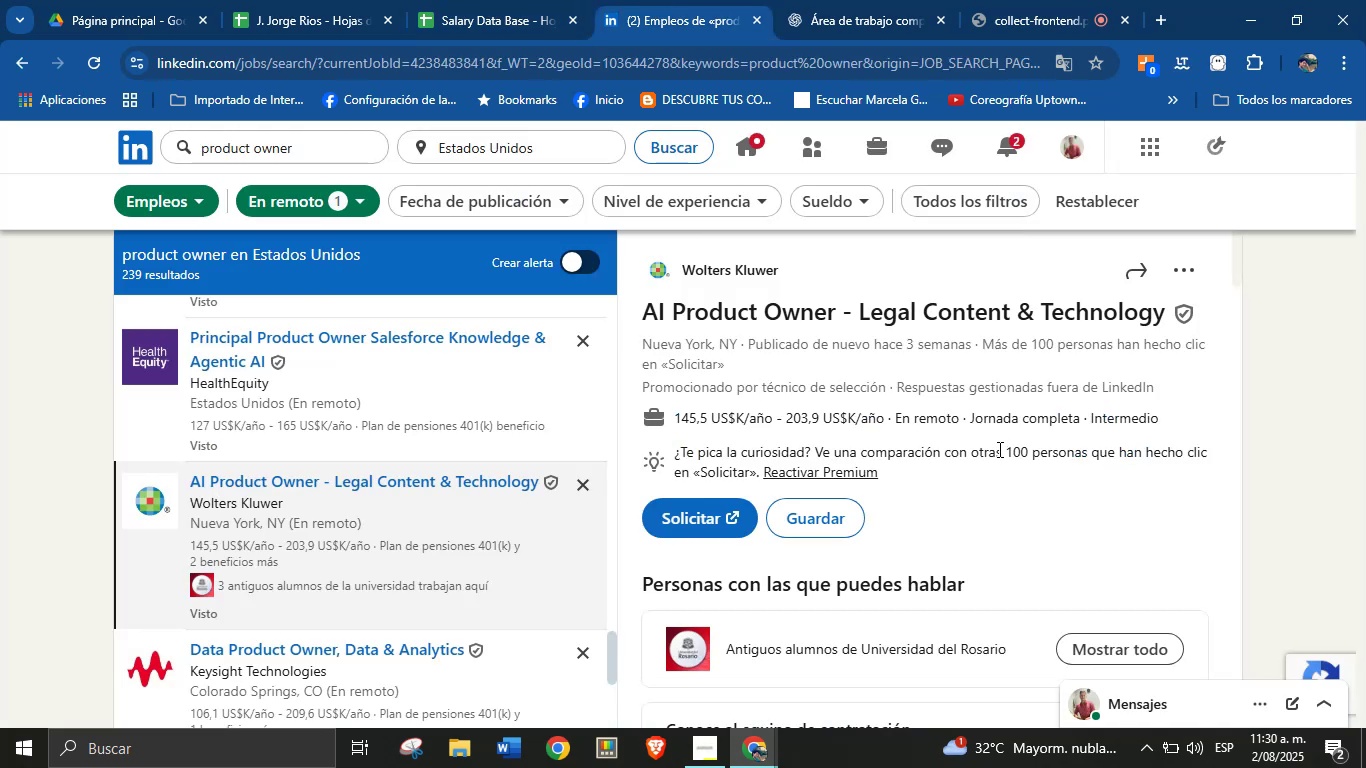 
scroll: coordinate [961, 469], scroll_direction: down, amount: 6.0
 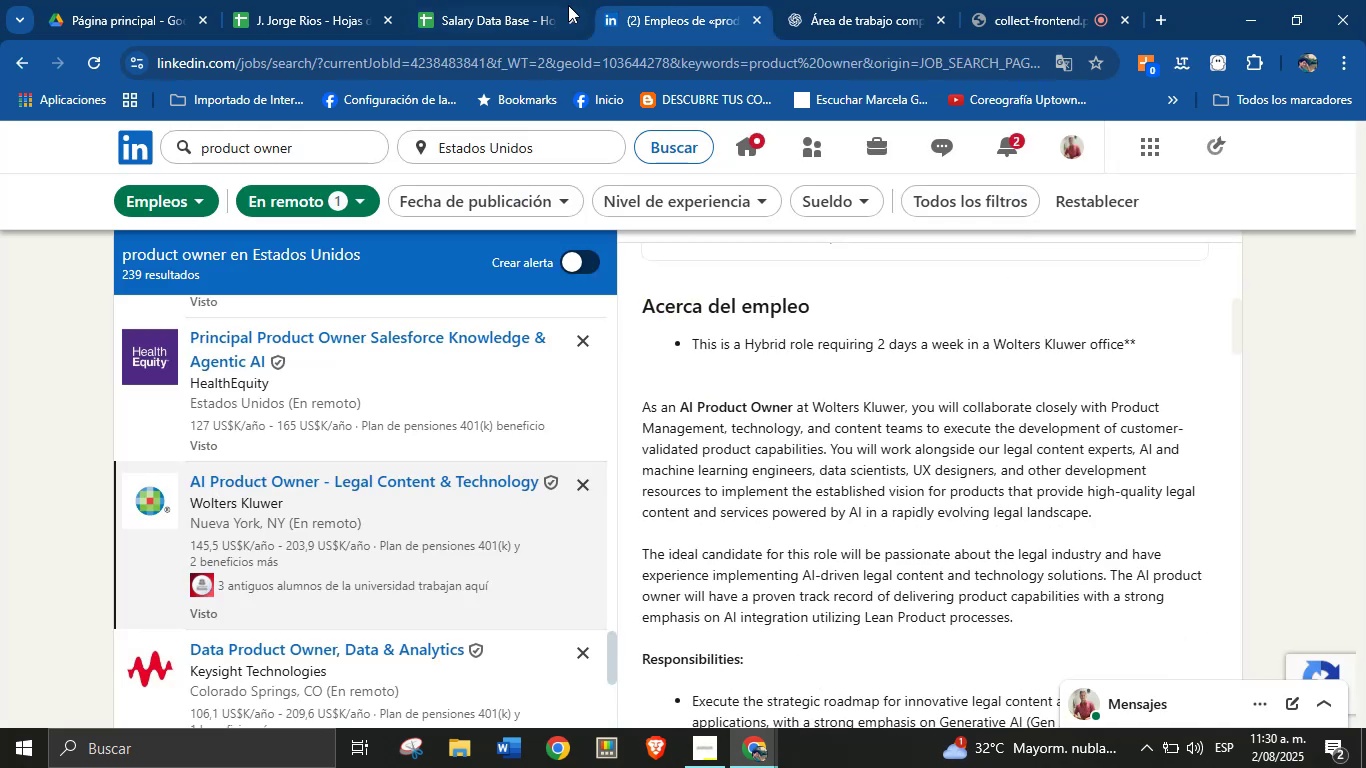 
left_click([518, 0])
 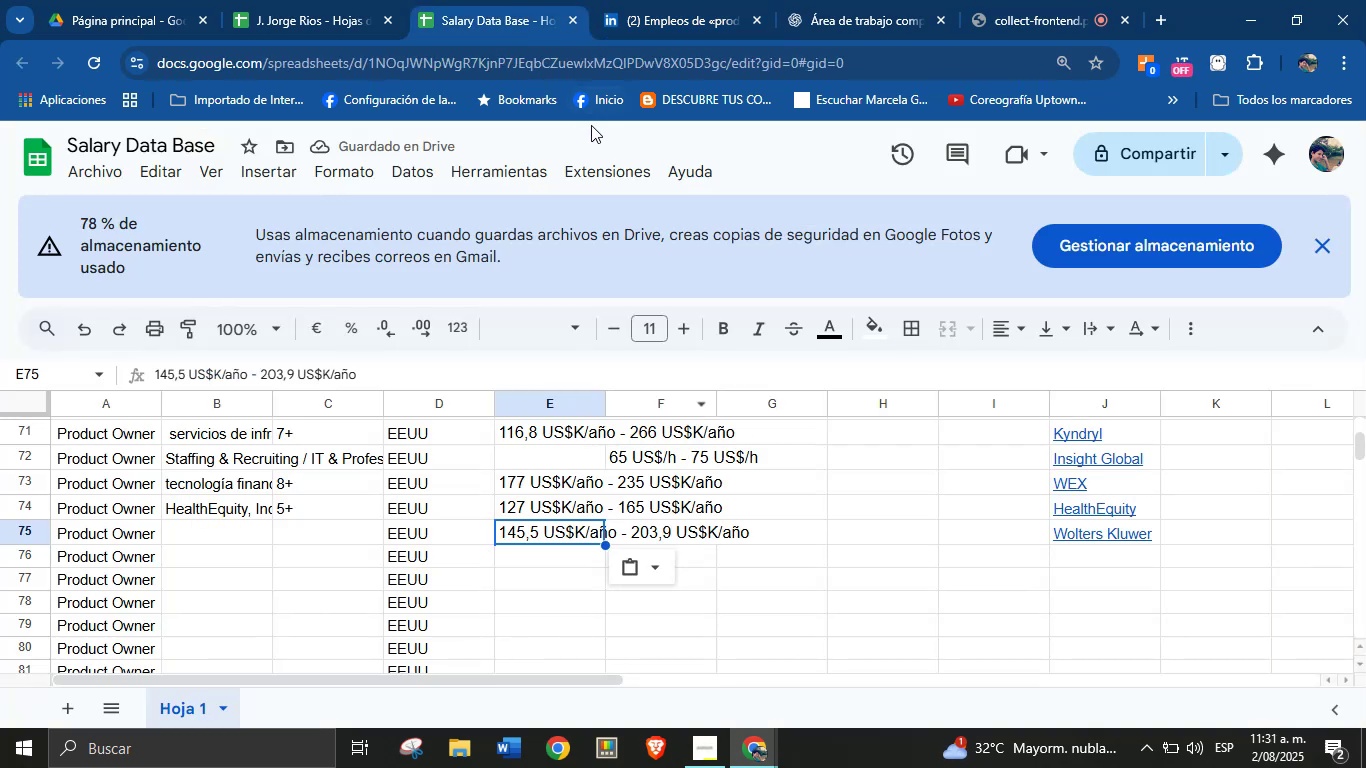 
left_click([662, 0])
 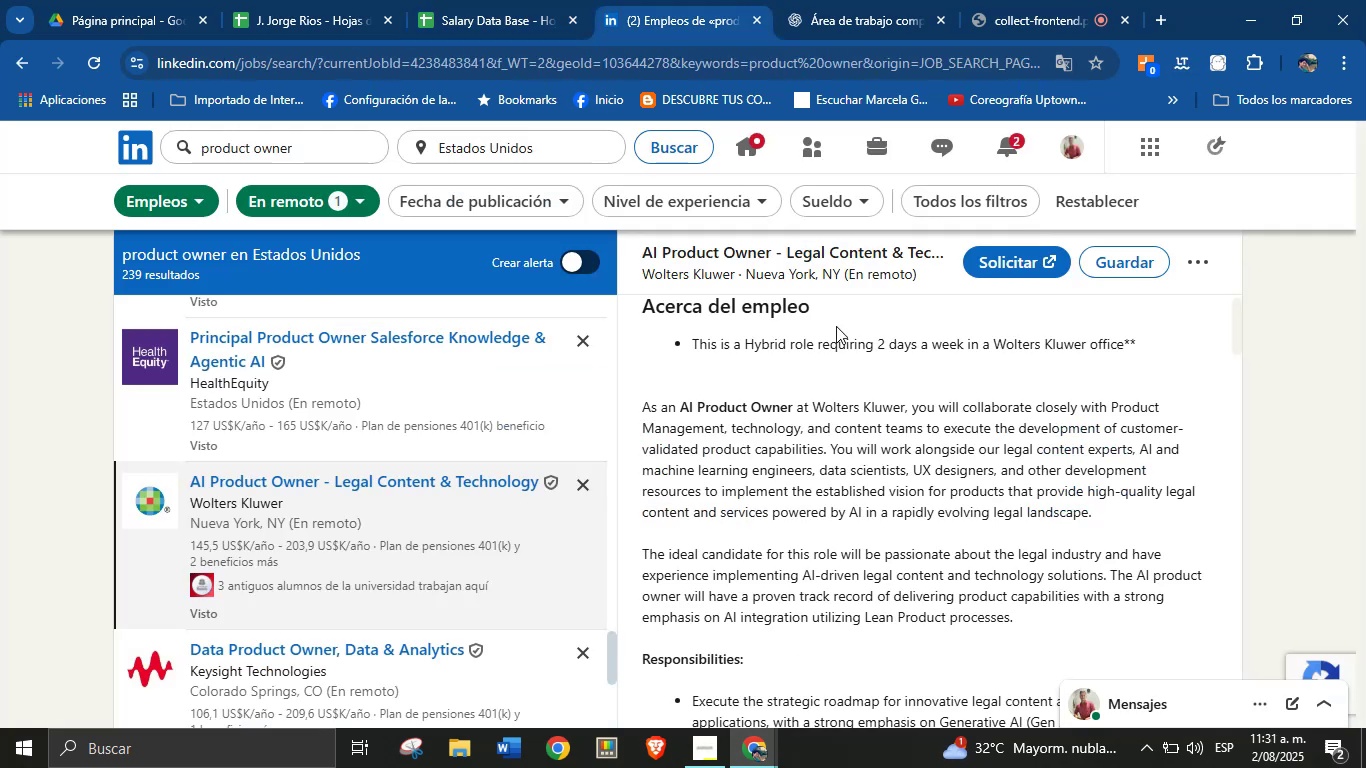 
scroll: coordinate [896, 459], scroll_direction: up, amount: 2.0
 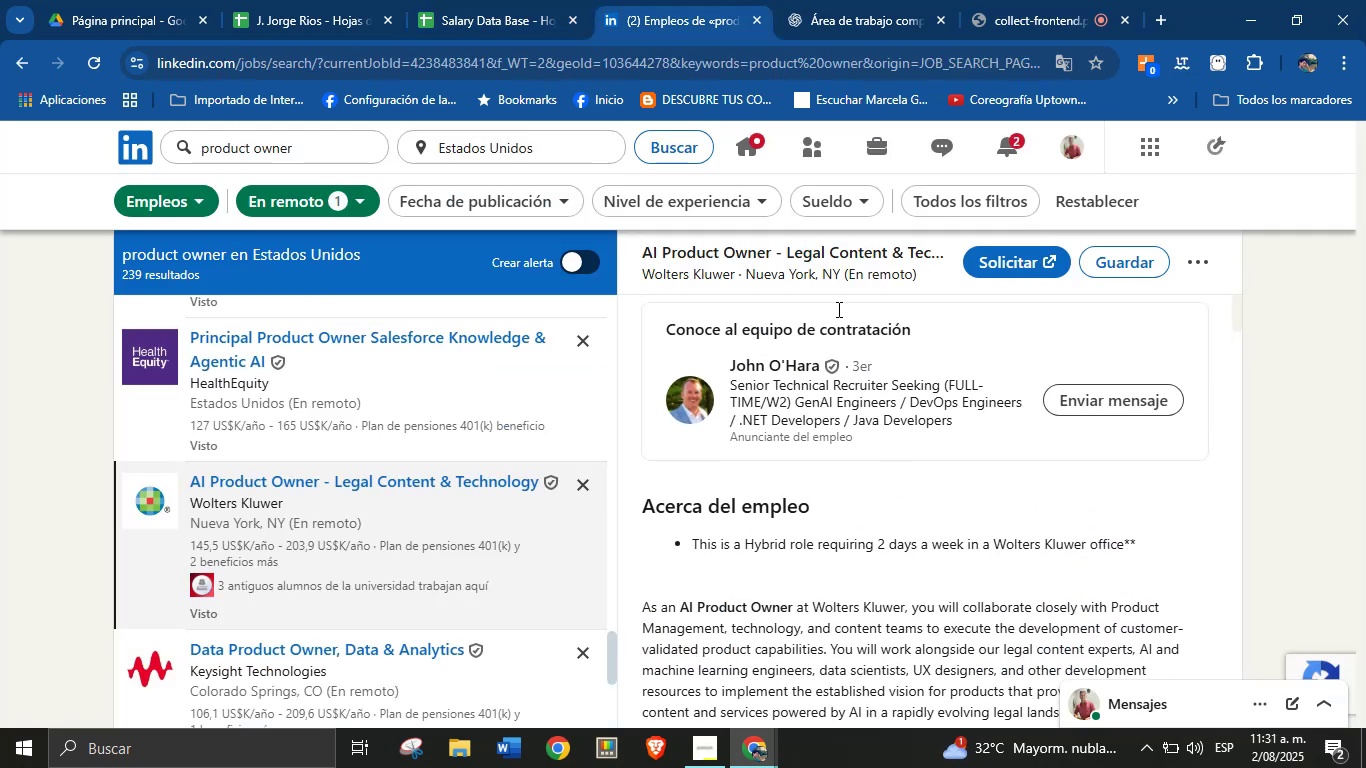 
left_click([479, 0])
 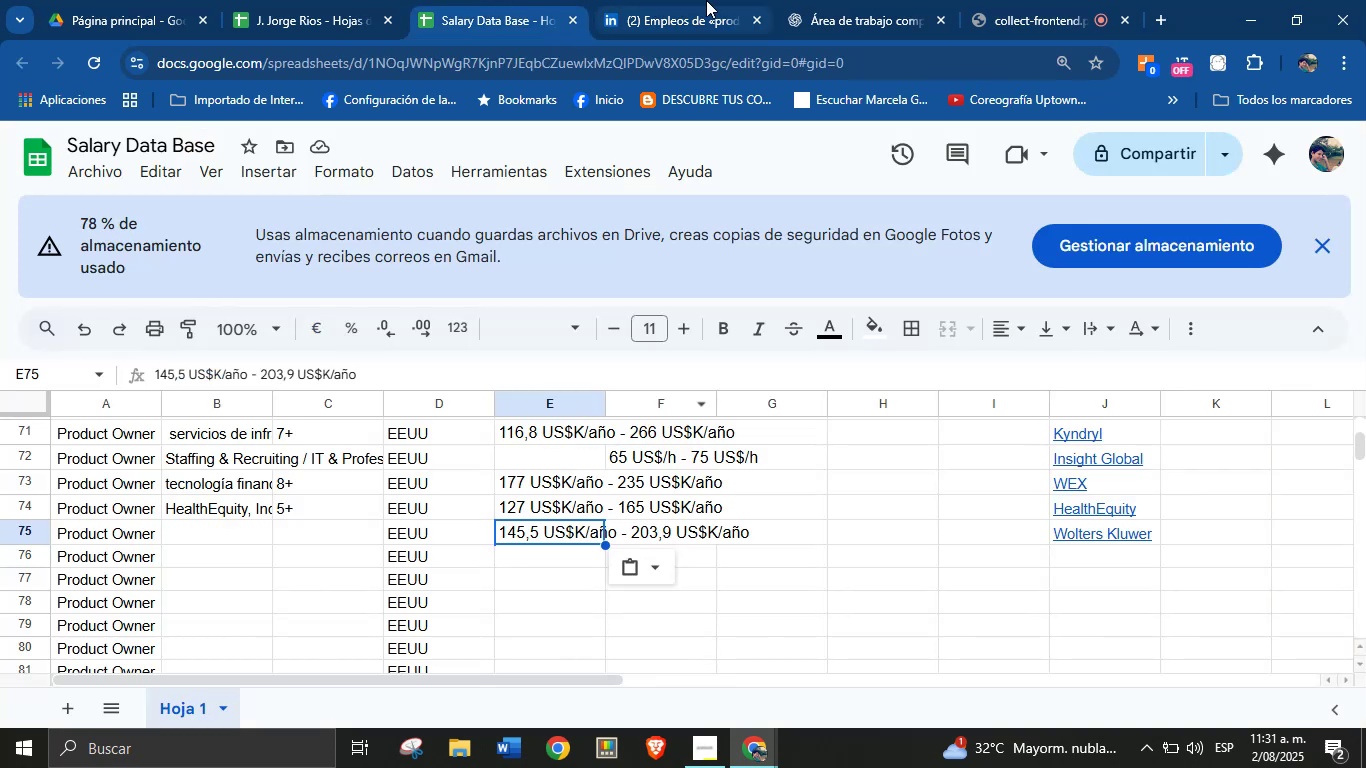 
scroll: coordinate [860, 523], scroll_direction: down, amount: 16.0
 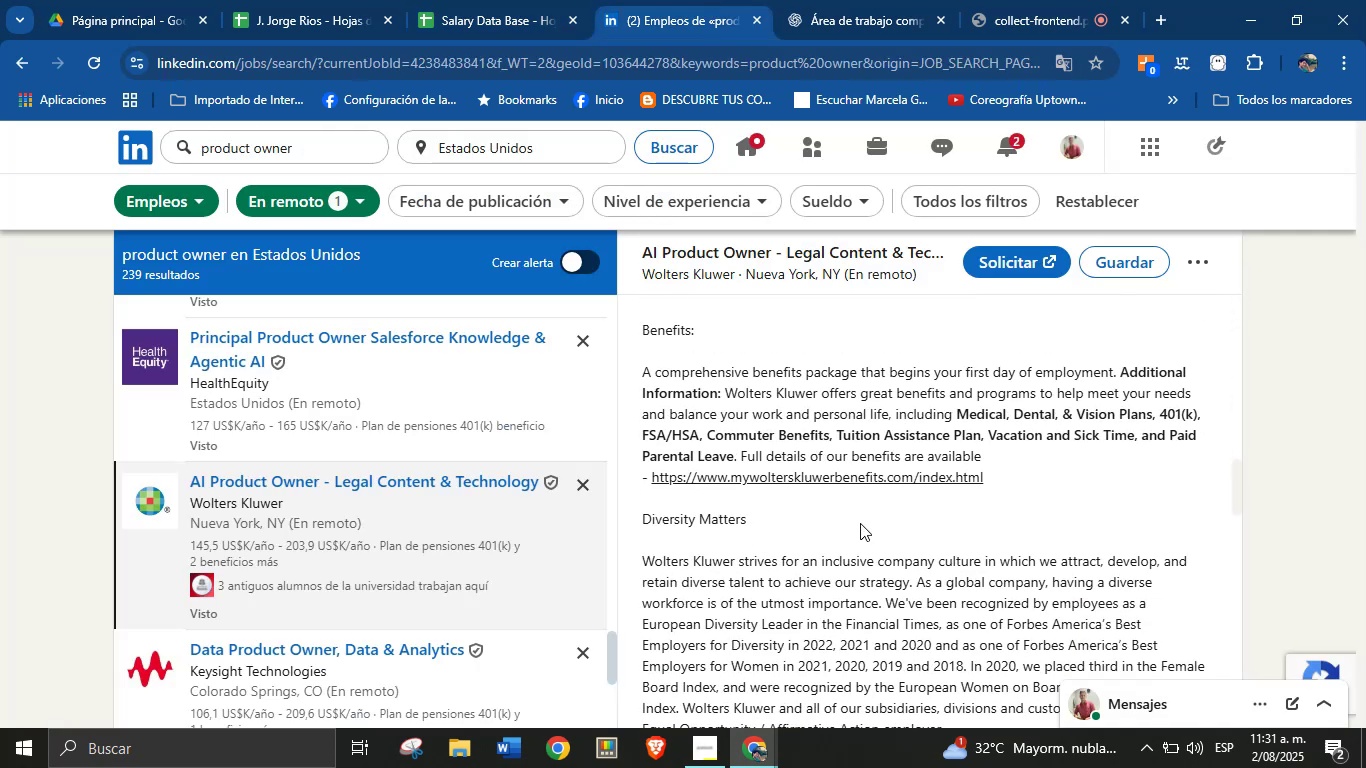 
scroll: coordinate [799, 378], scroll_direction: up, amount: 20.0
 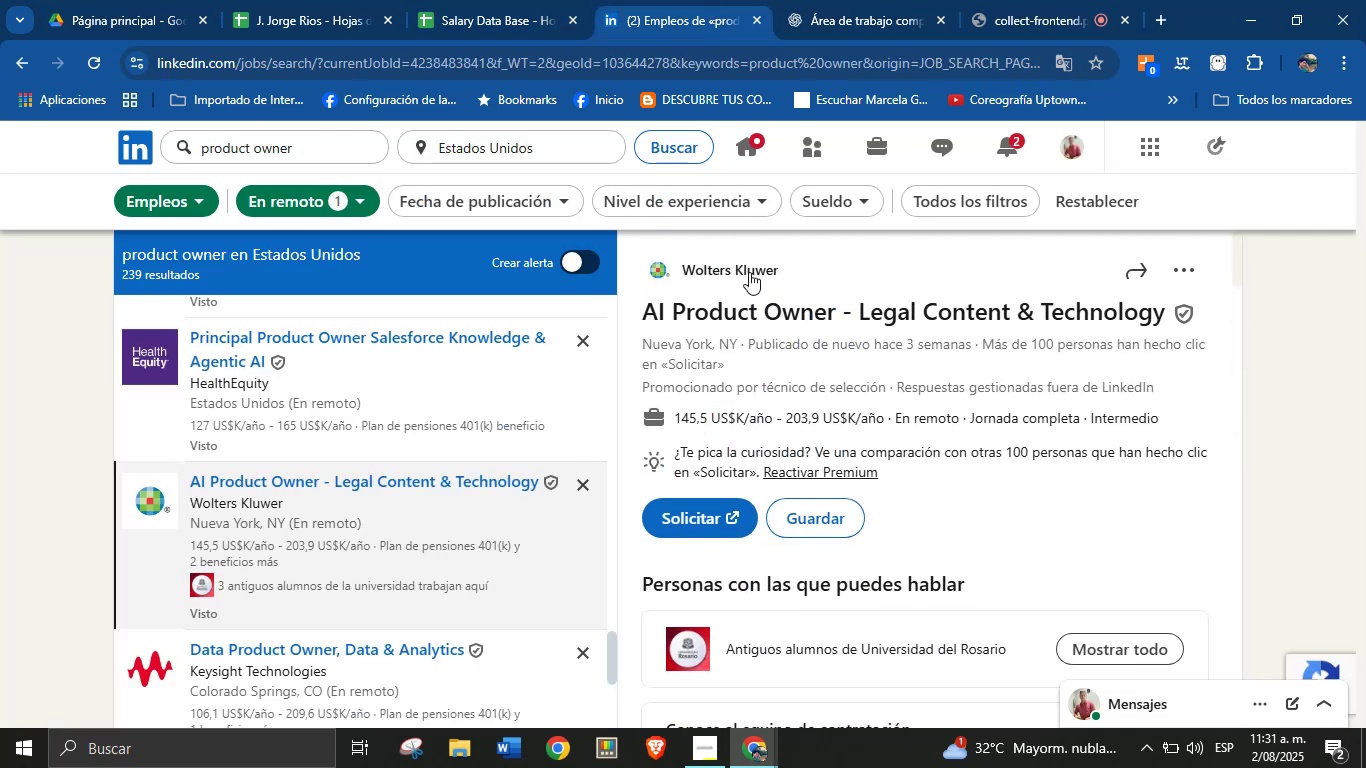 
right_click([749, 268])
 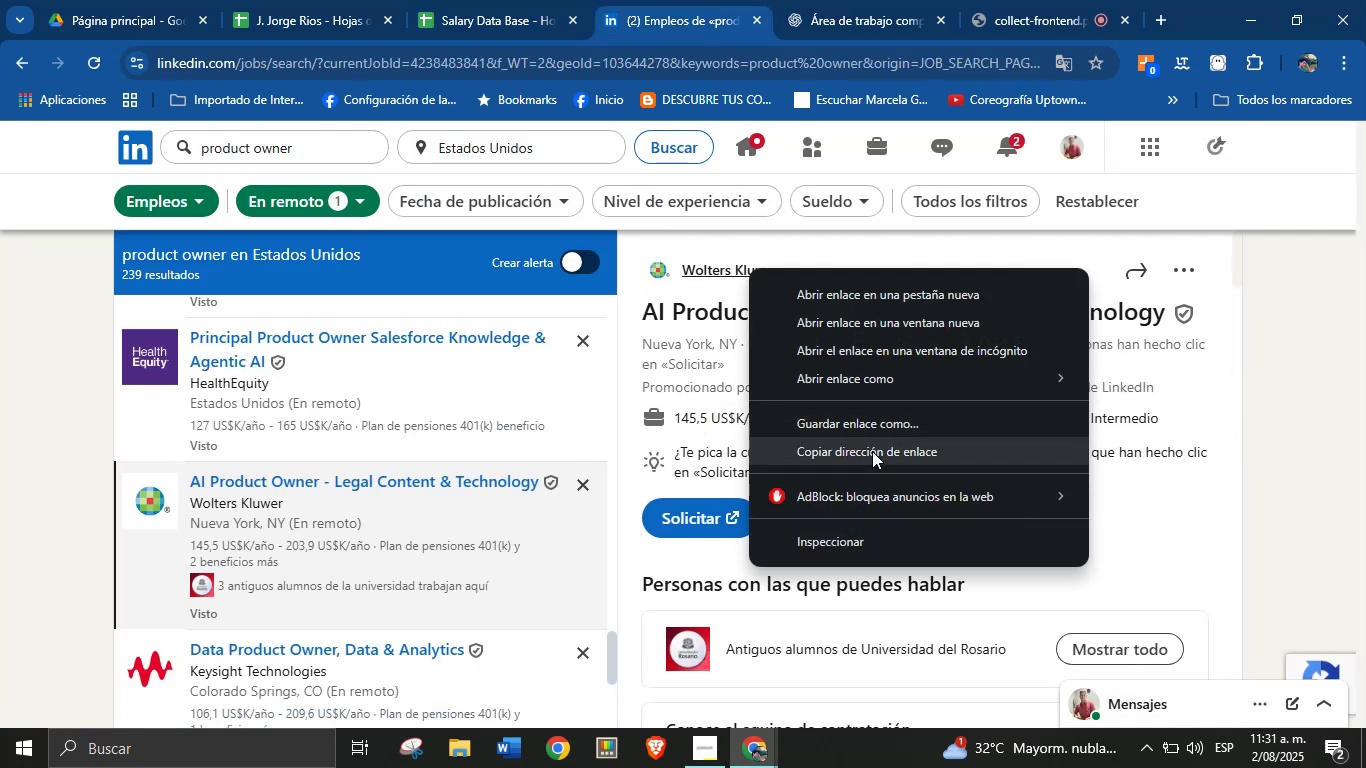 
left_click([872, 453])
 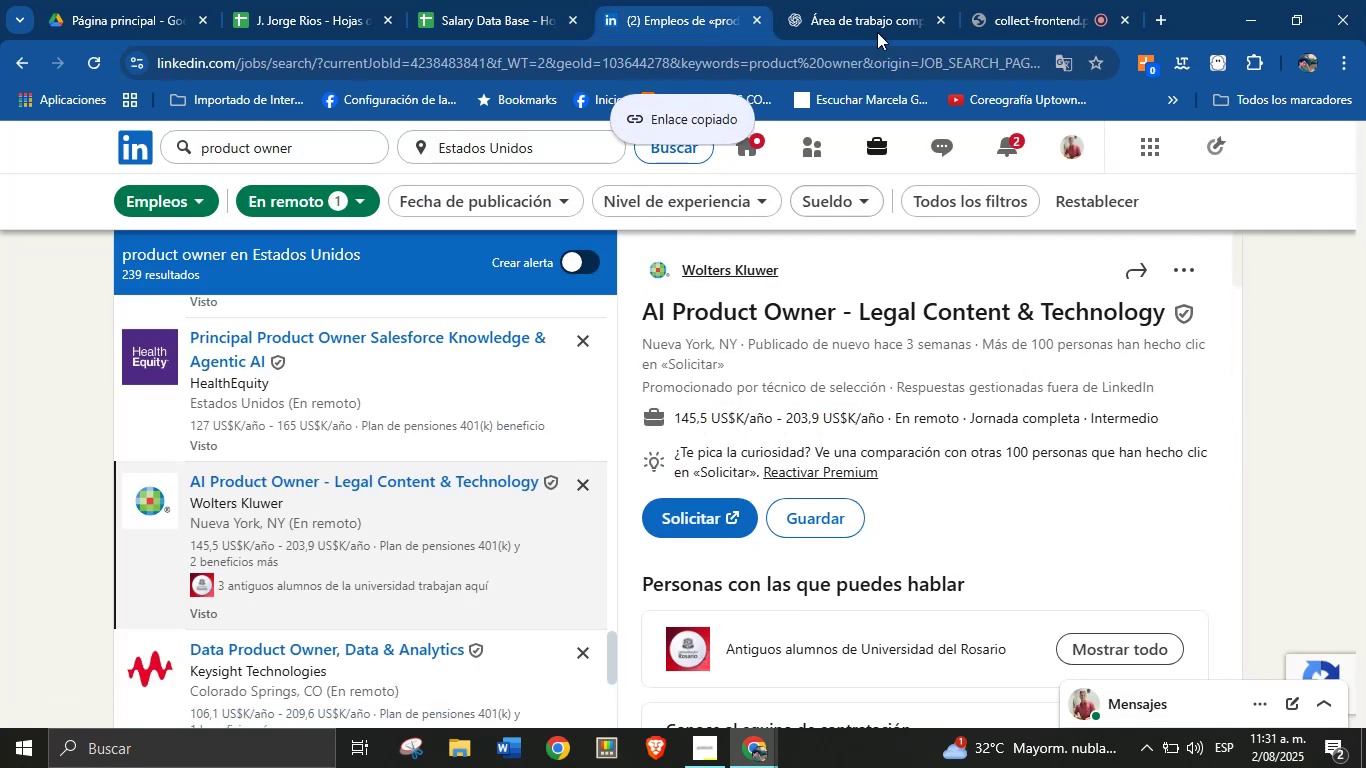 
left_click([868, 6])
 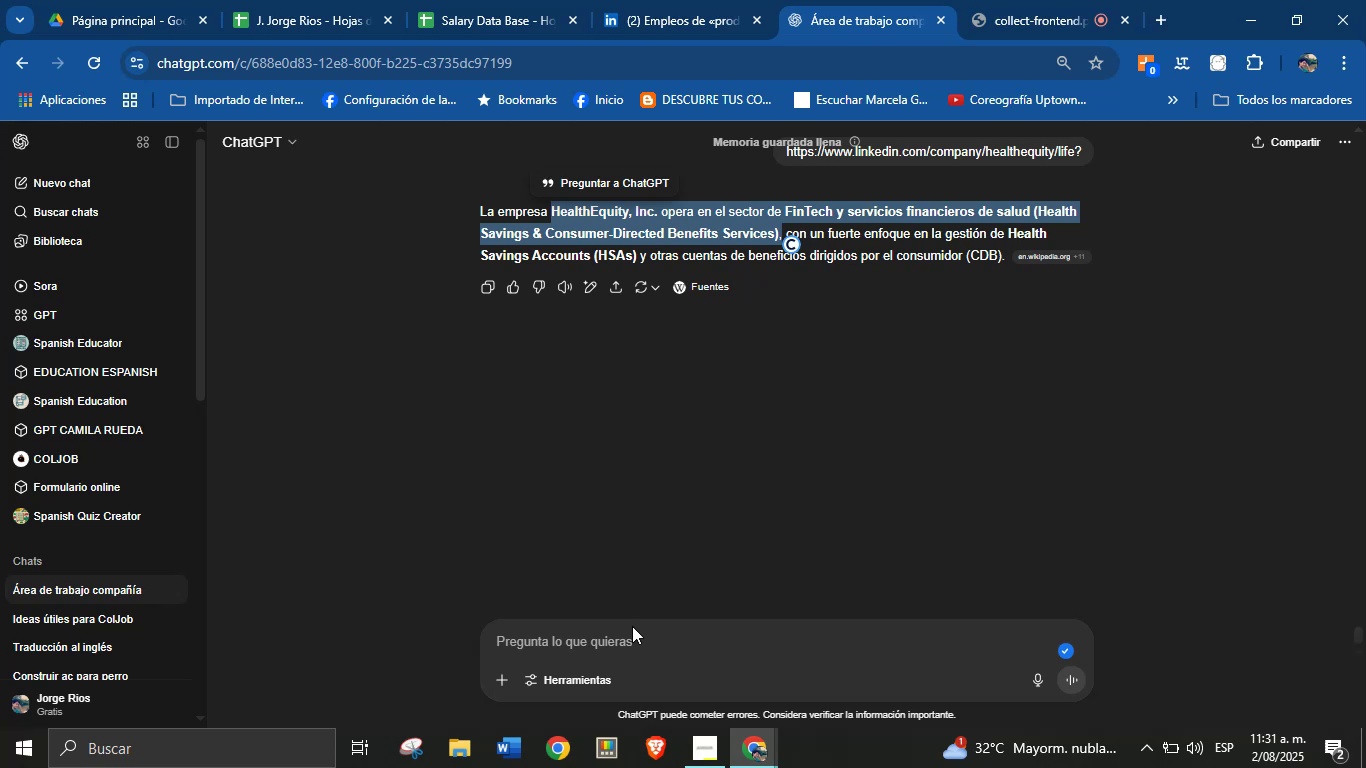 
double_click([621, 639])
 